 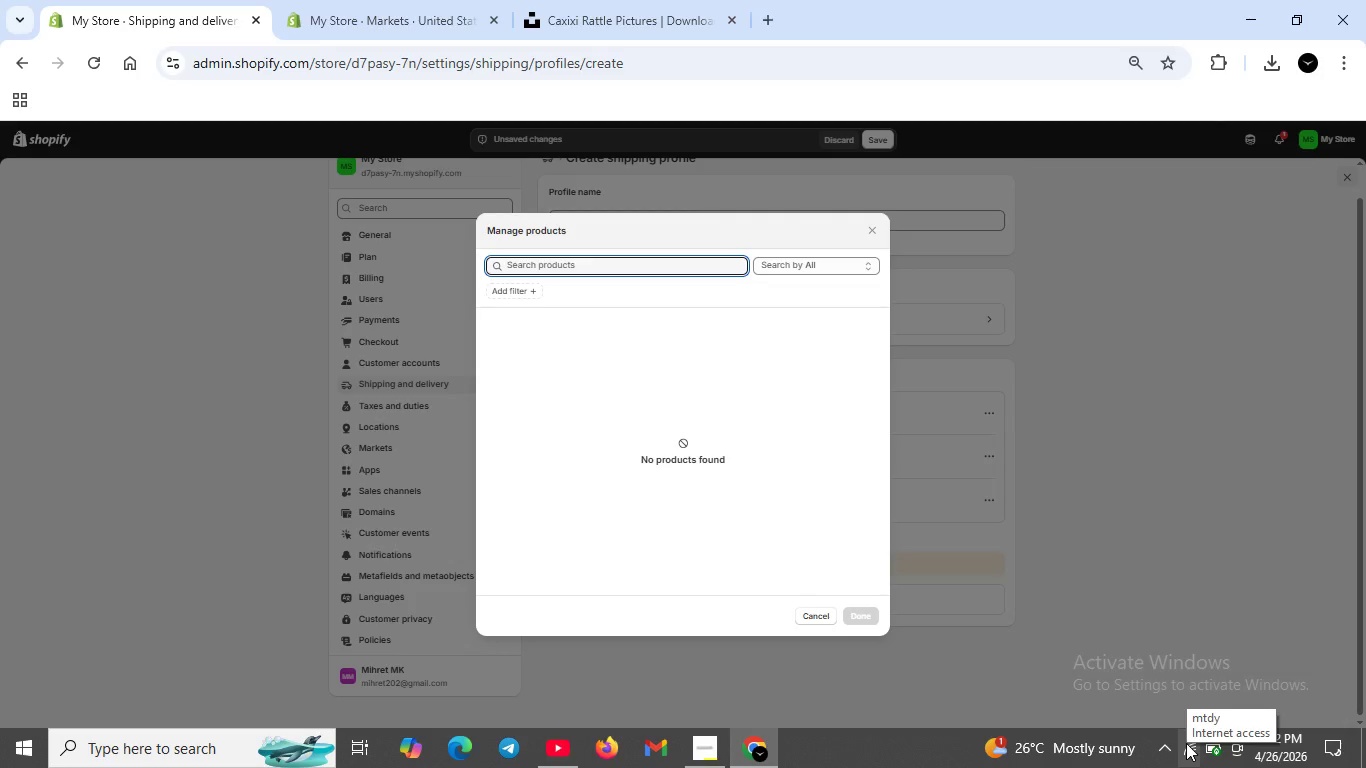 
left_click([1186, 743])
 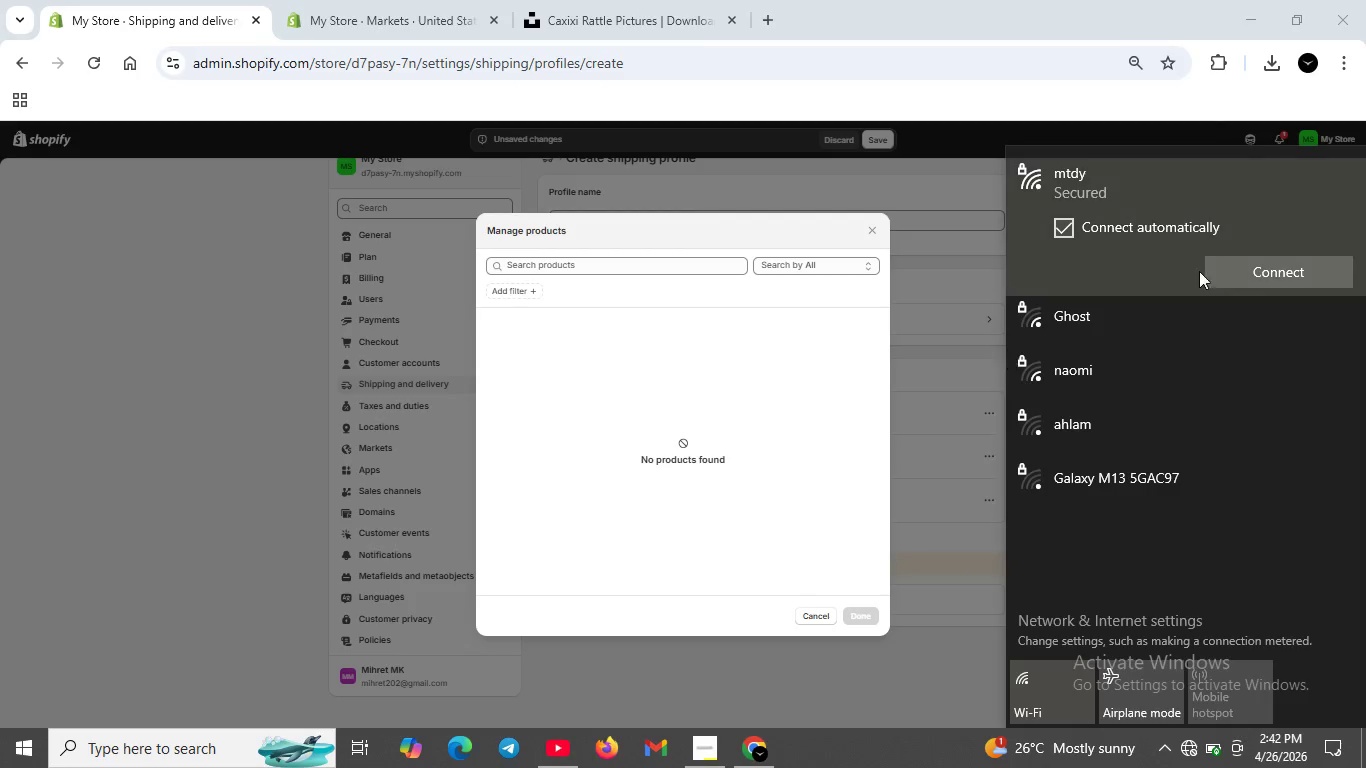 
left_click([1275, 271])
 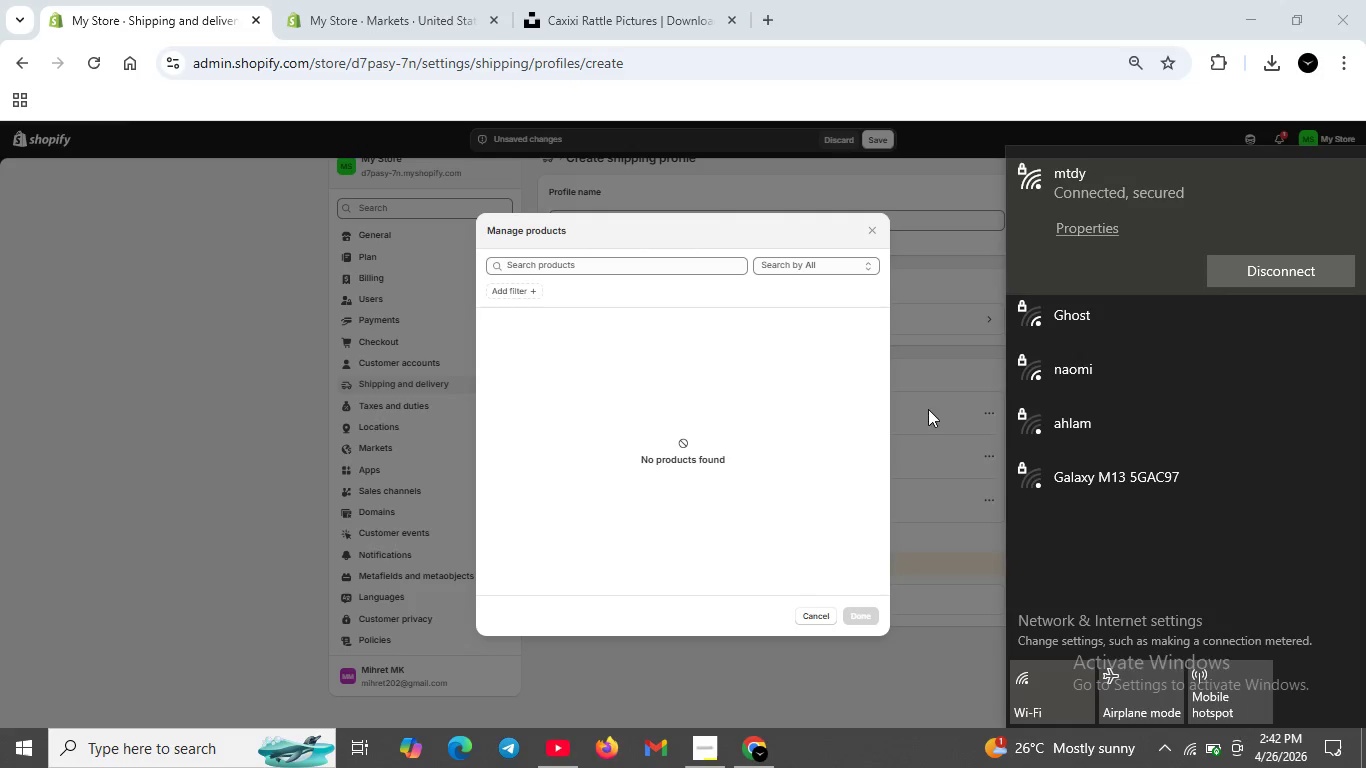 
wait(7.27)
 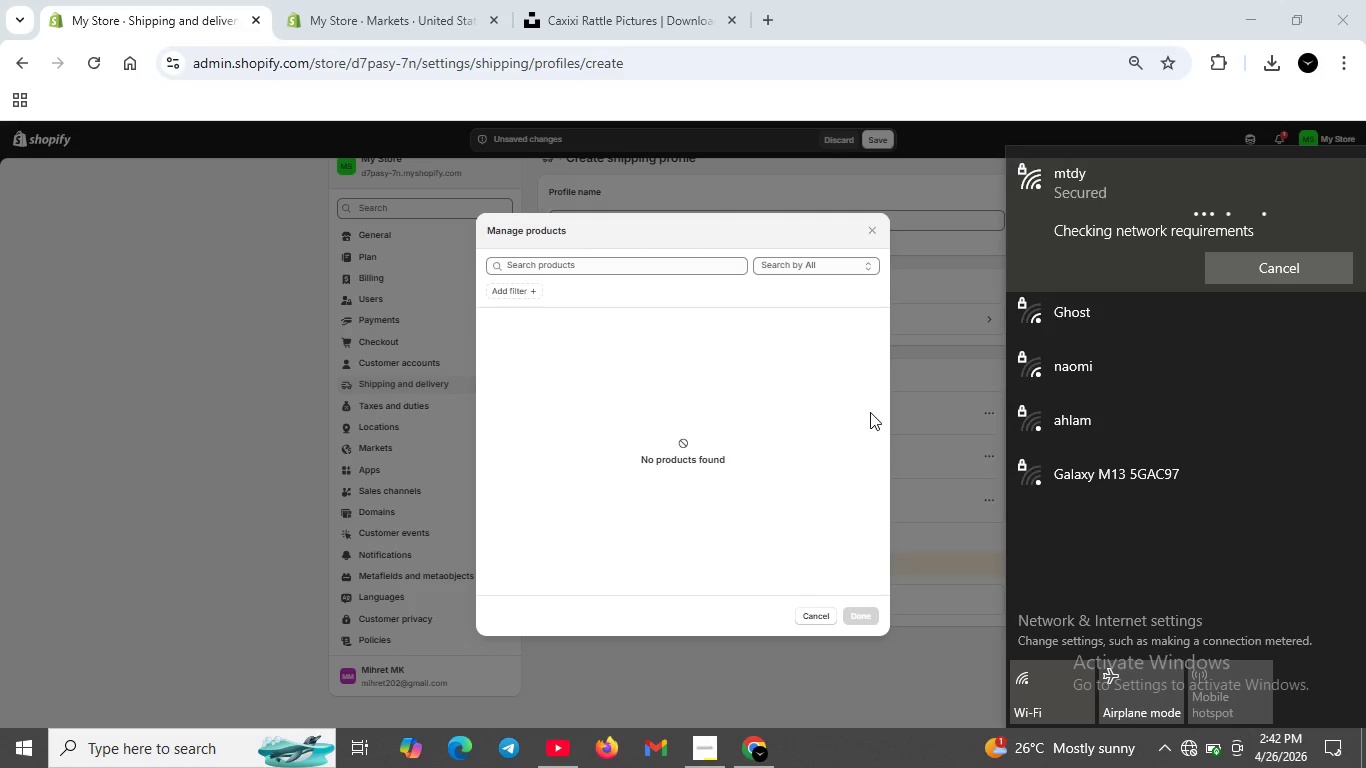 
left_click([675, 272])
 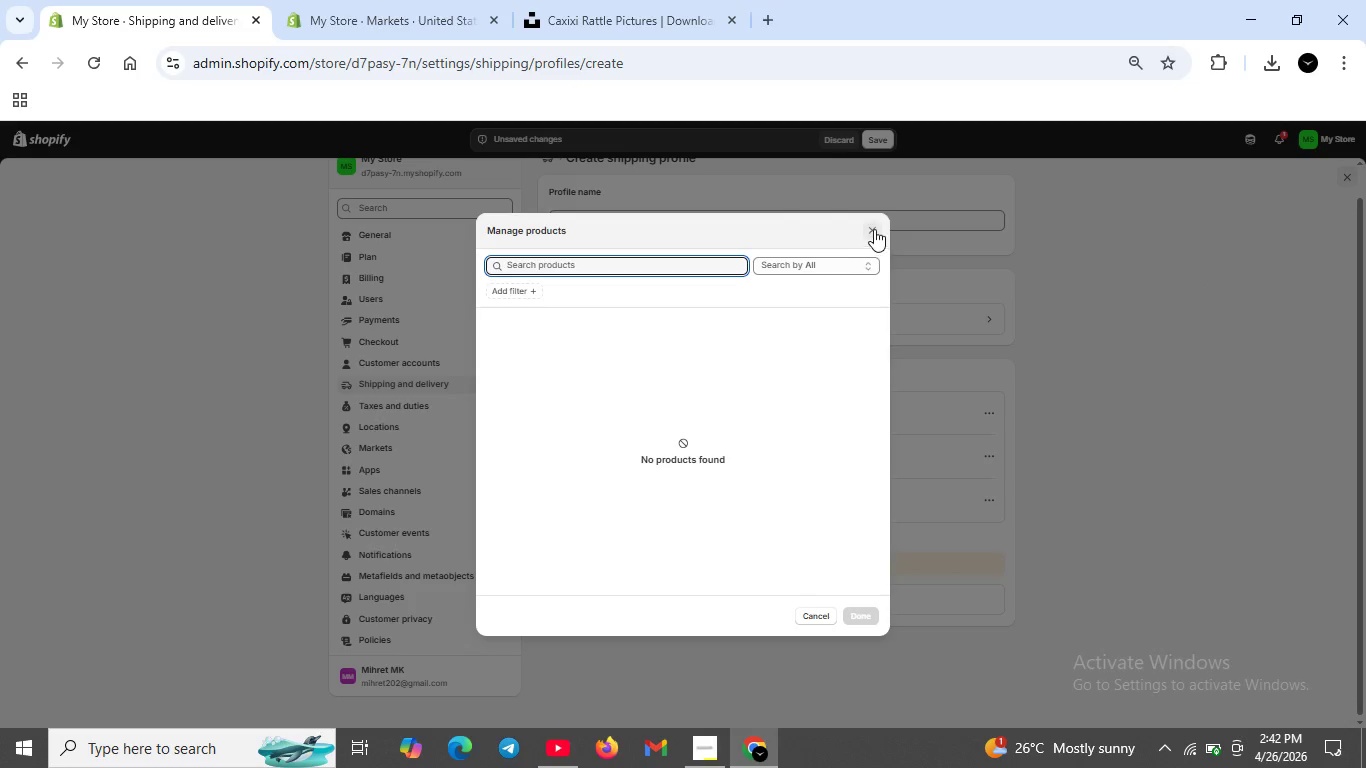 
left_click([874, 229])
 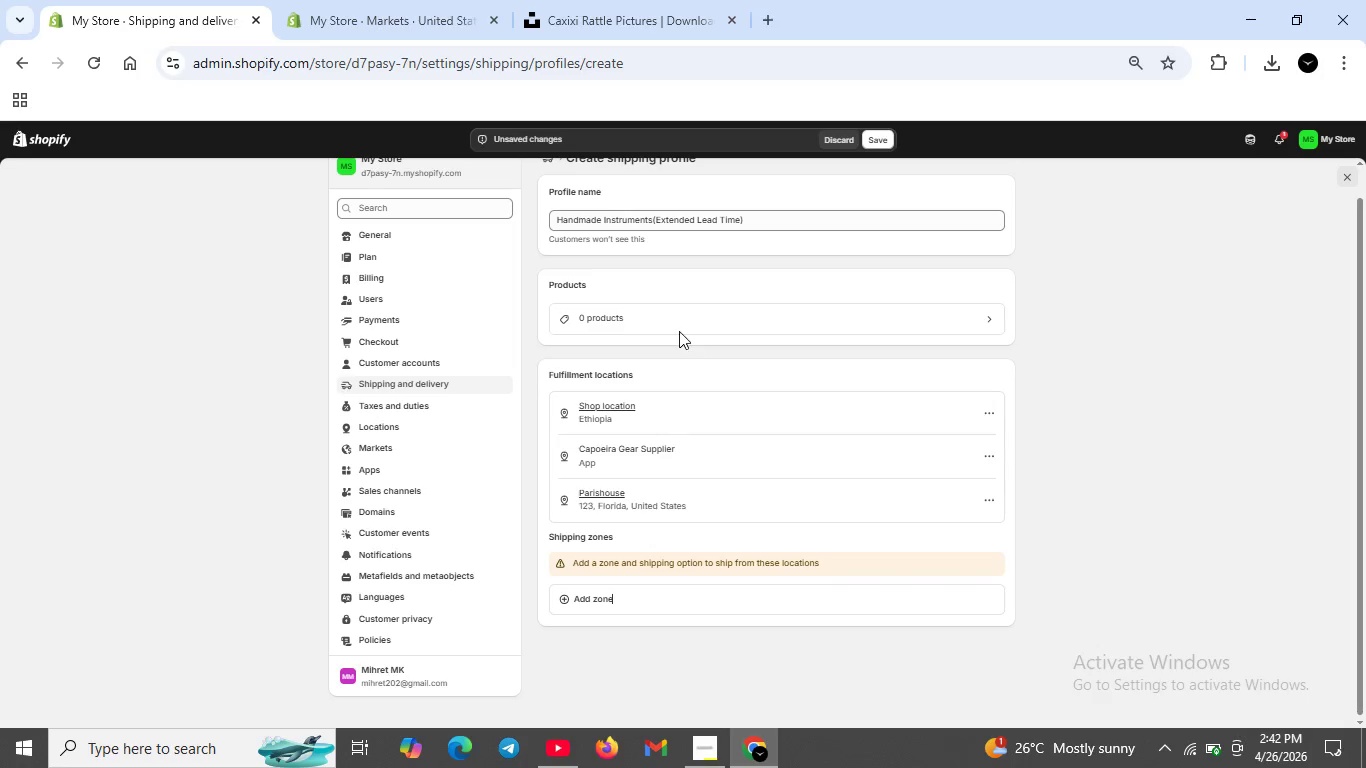 
left_click([679, 325])
 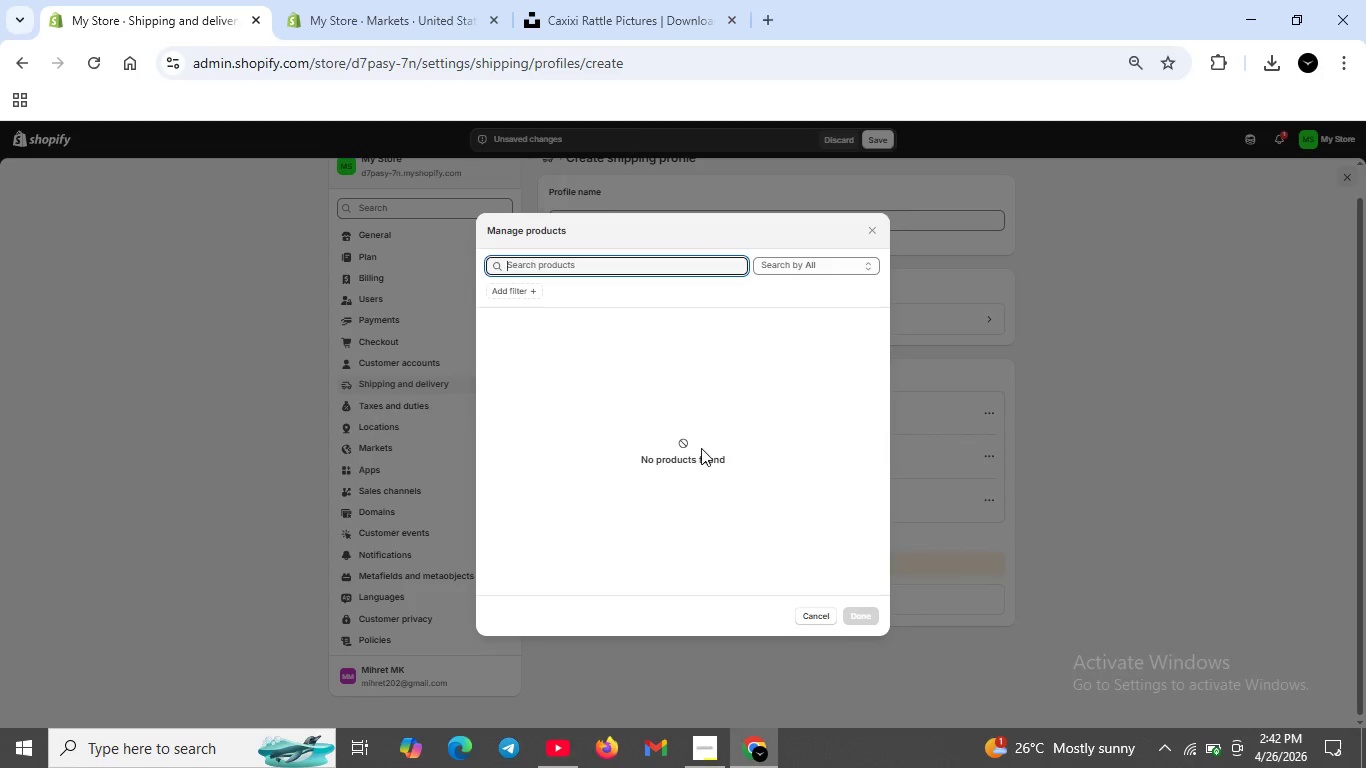 
double_click([706, 448])
 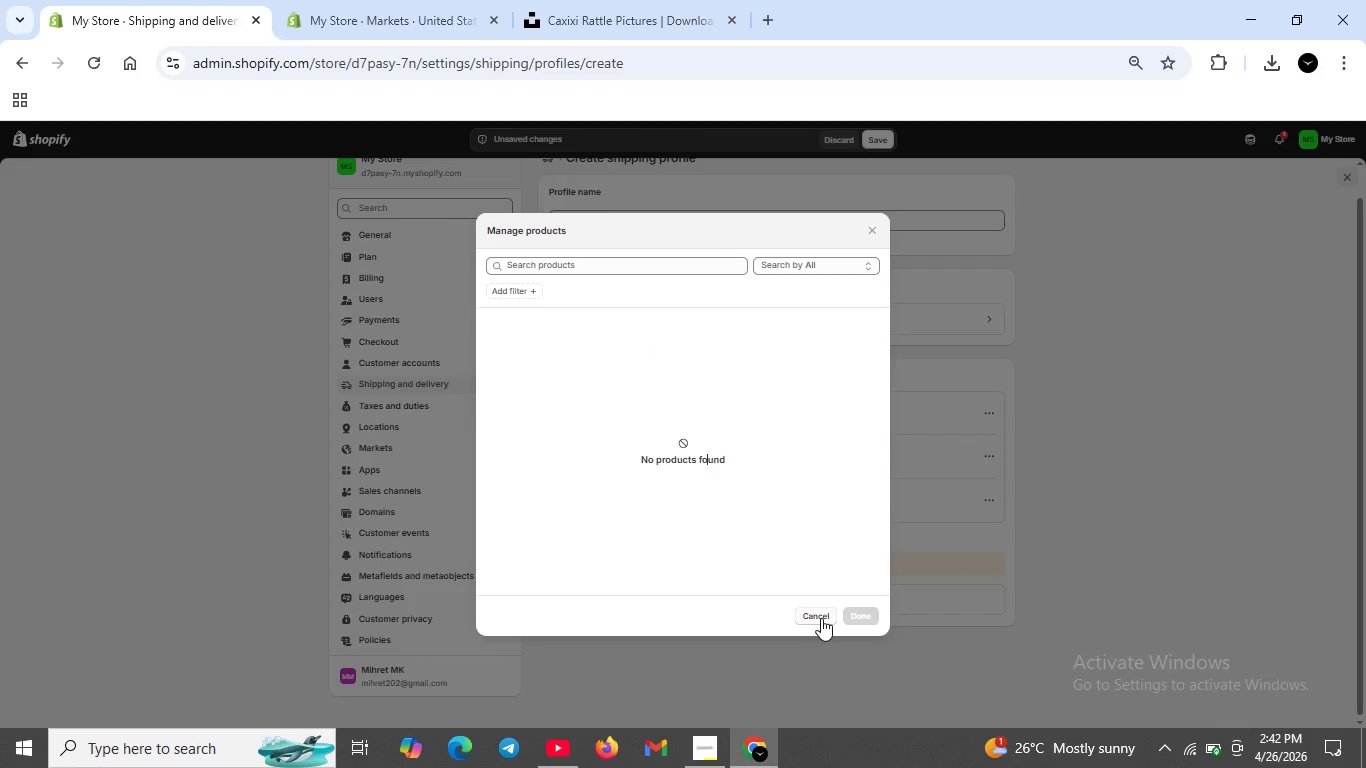 
left_click([821, 618])
 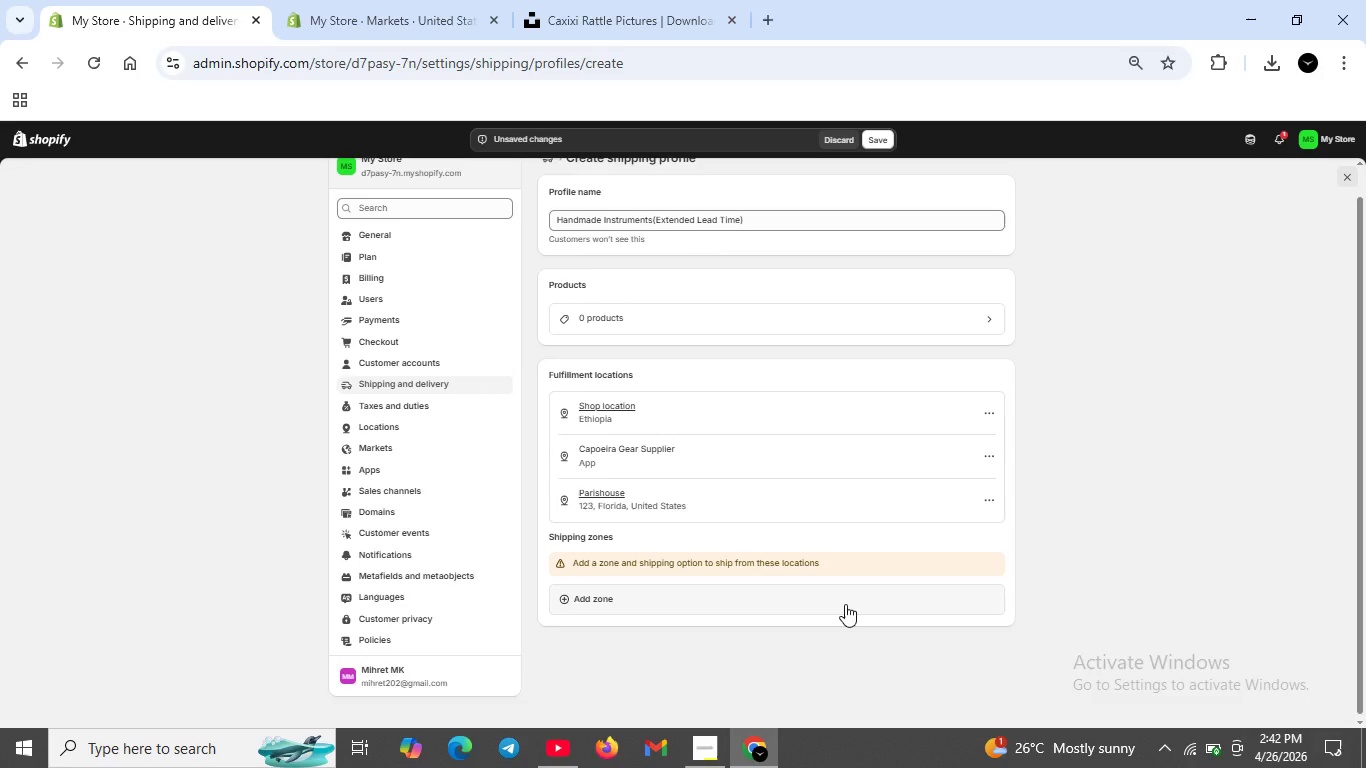 
scroll: coordinate [845, 604], scroll_direction: up, amount: 4.0
 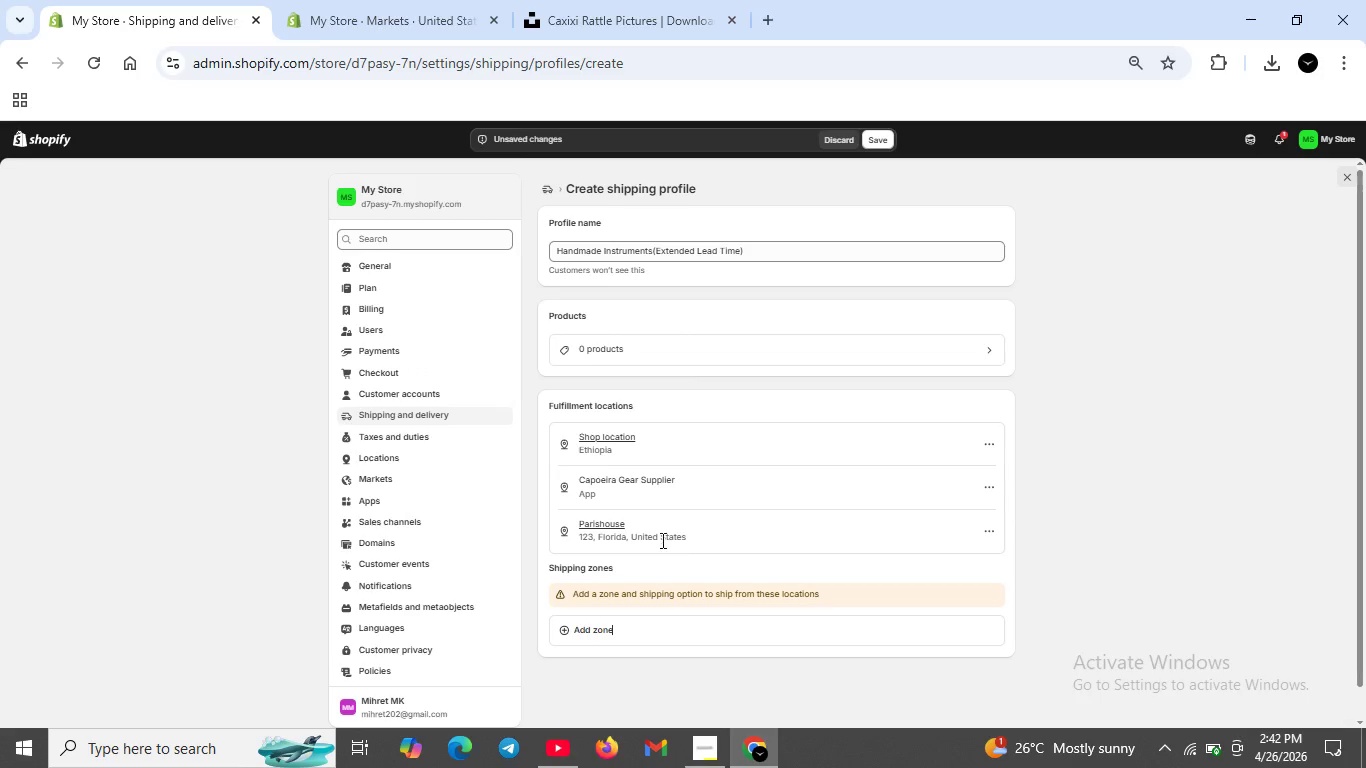 
wait(7.15)
 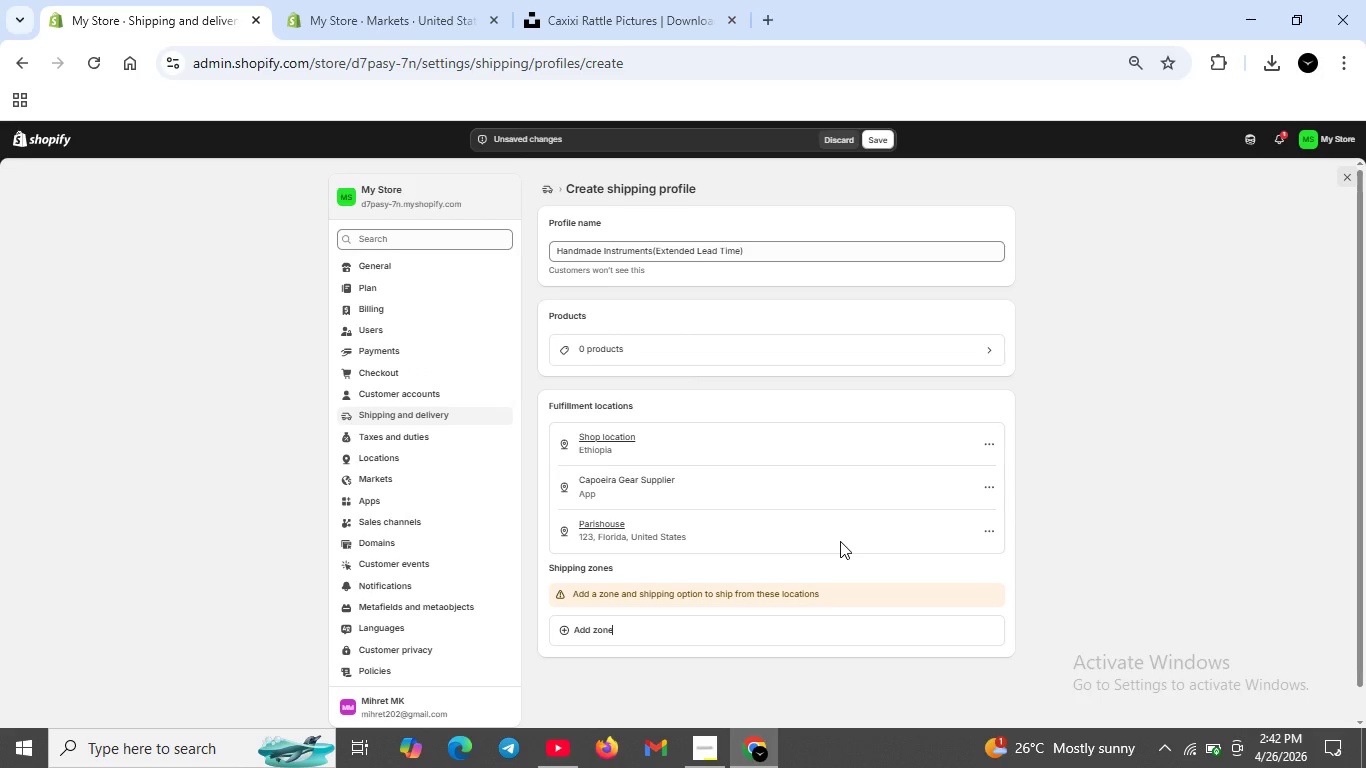 
left_click([595, 630])
 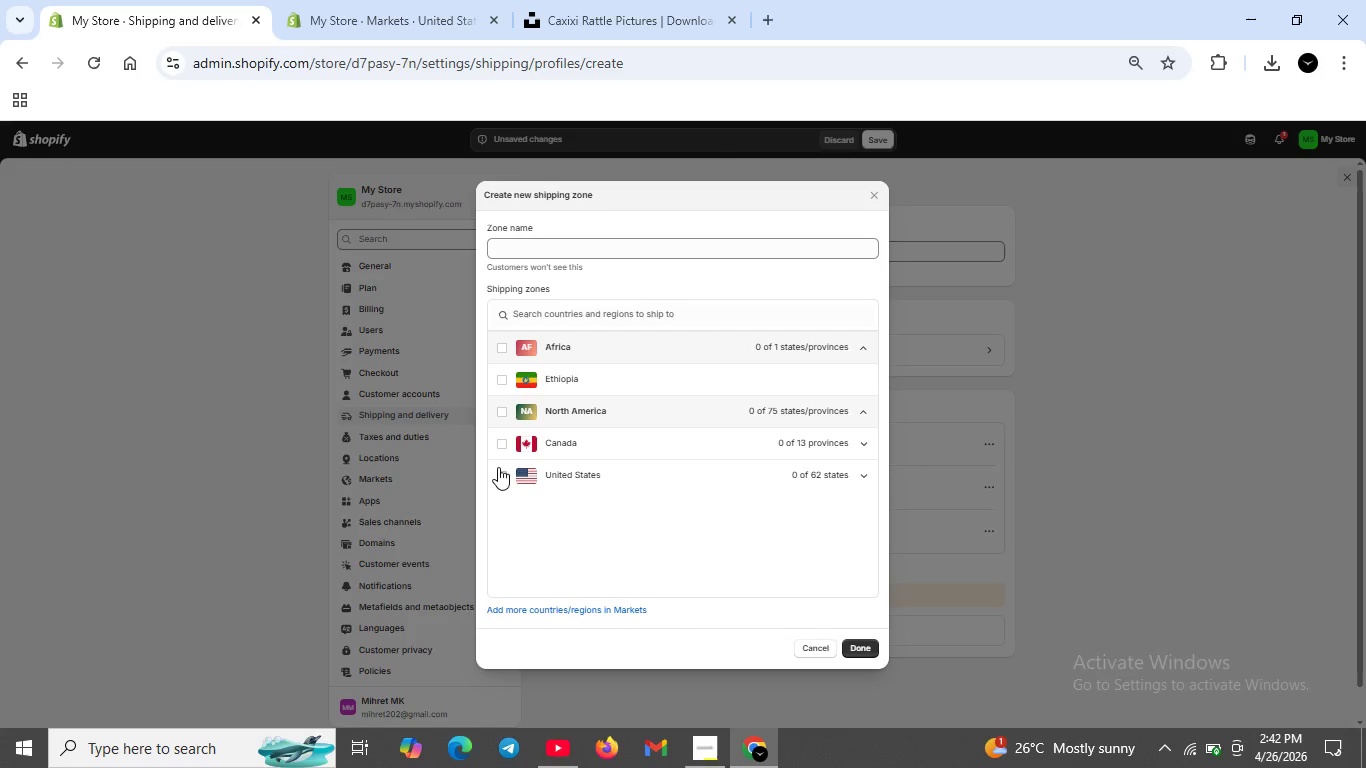 
left_click_drag(start_coordinate=[503, 465], to_coordinate=[504, 470])
 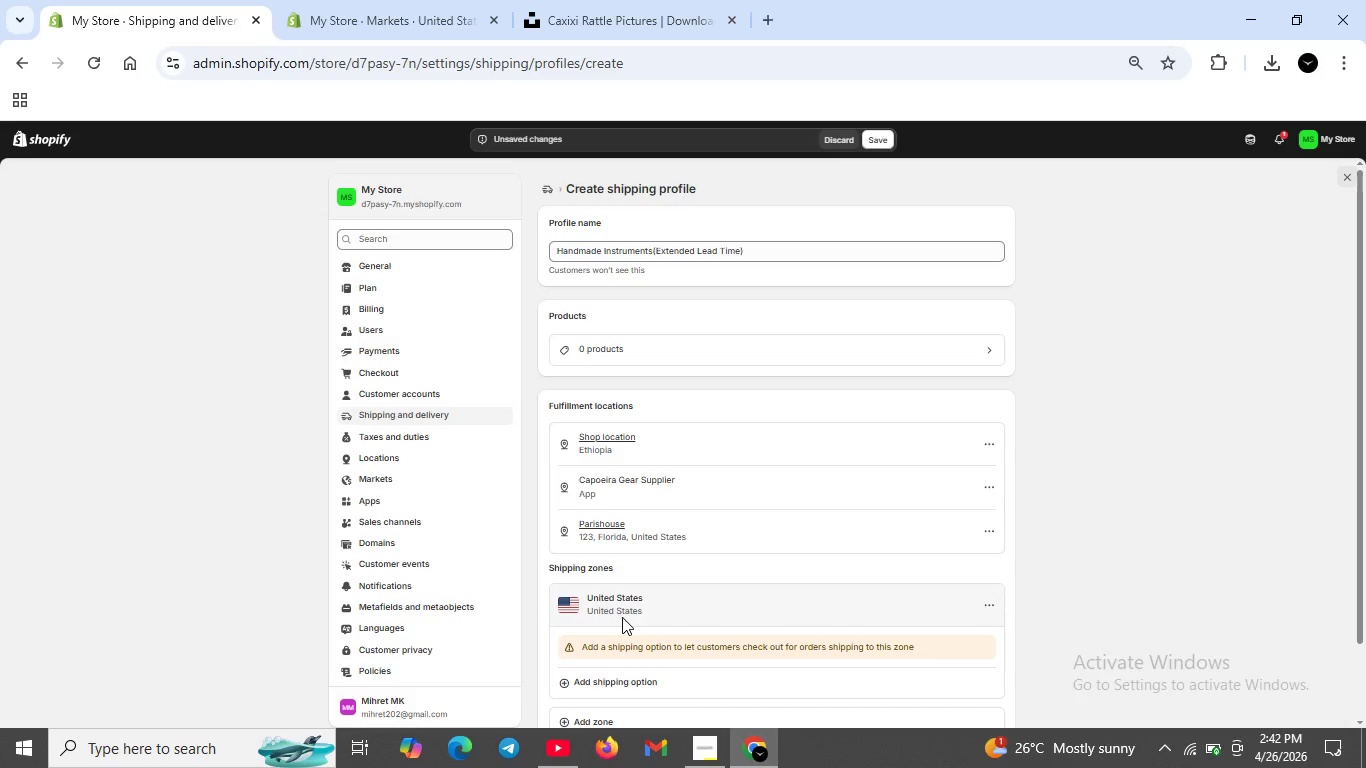 
scroll: coordinate [610, 621], scroll_direction: none, amount: 0.0
 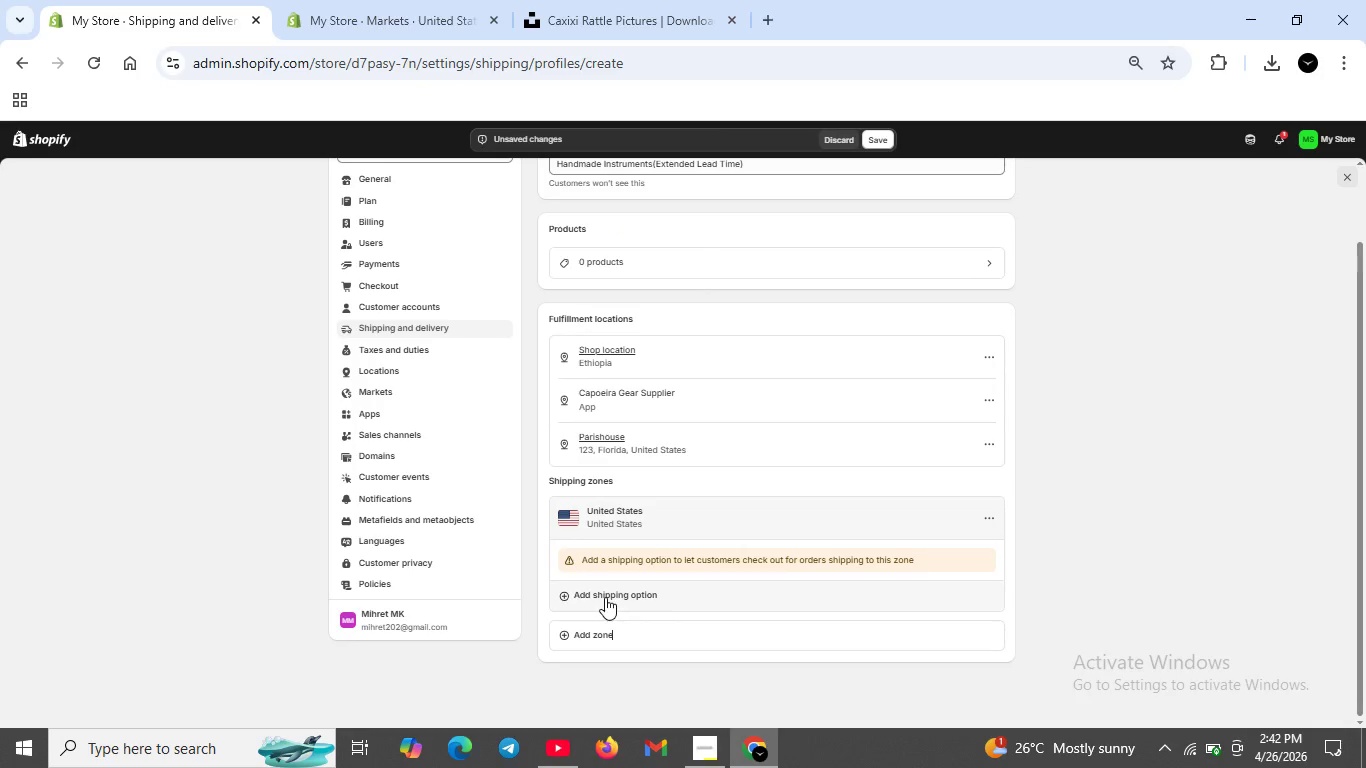 
left_click([605, 597])
 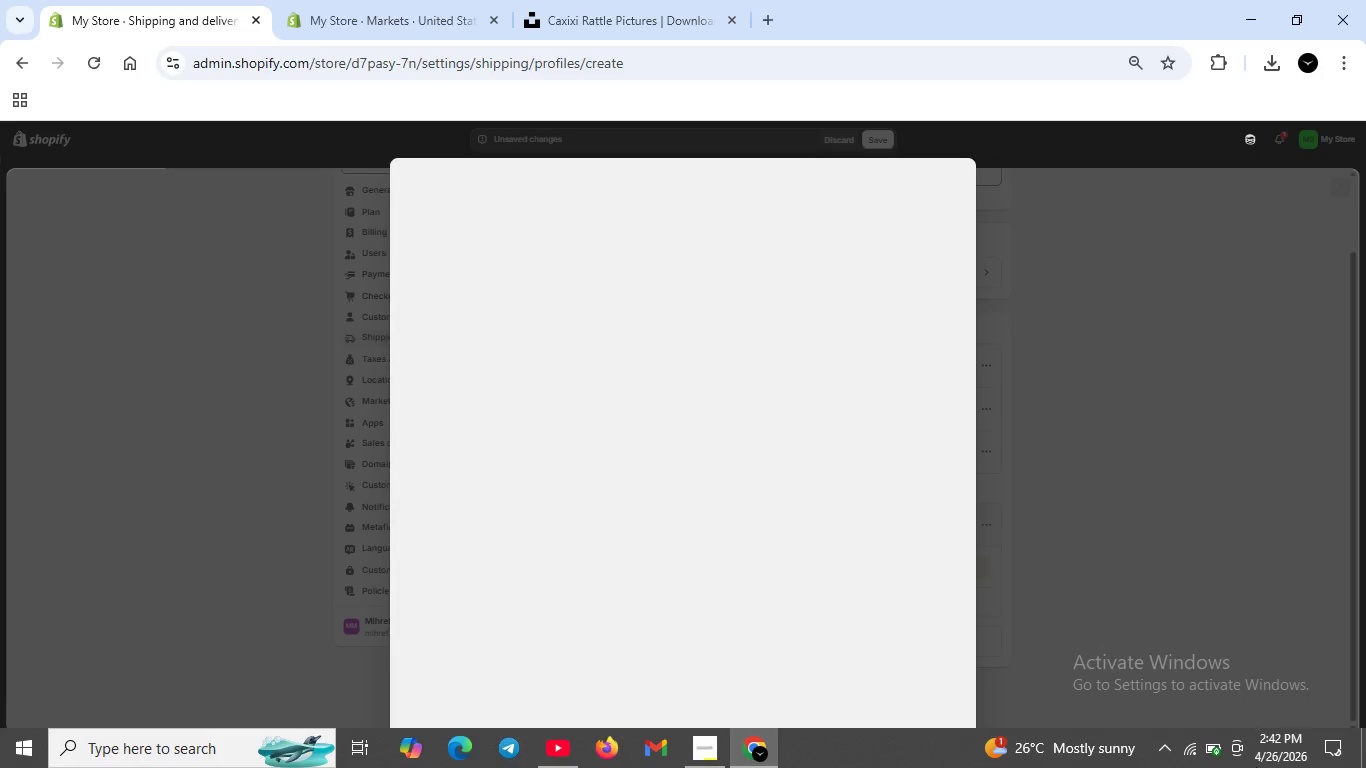 
wait(5.05)
 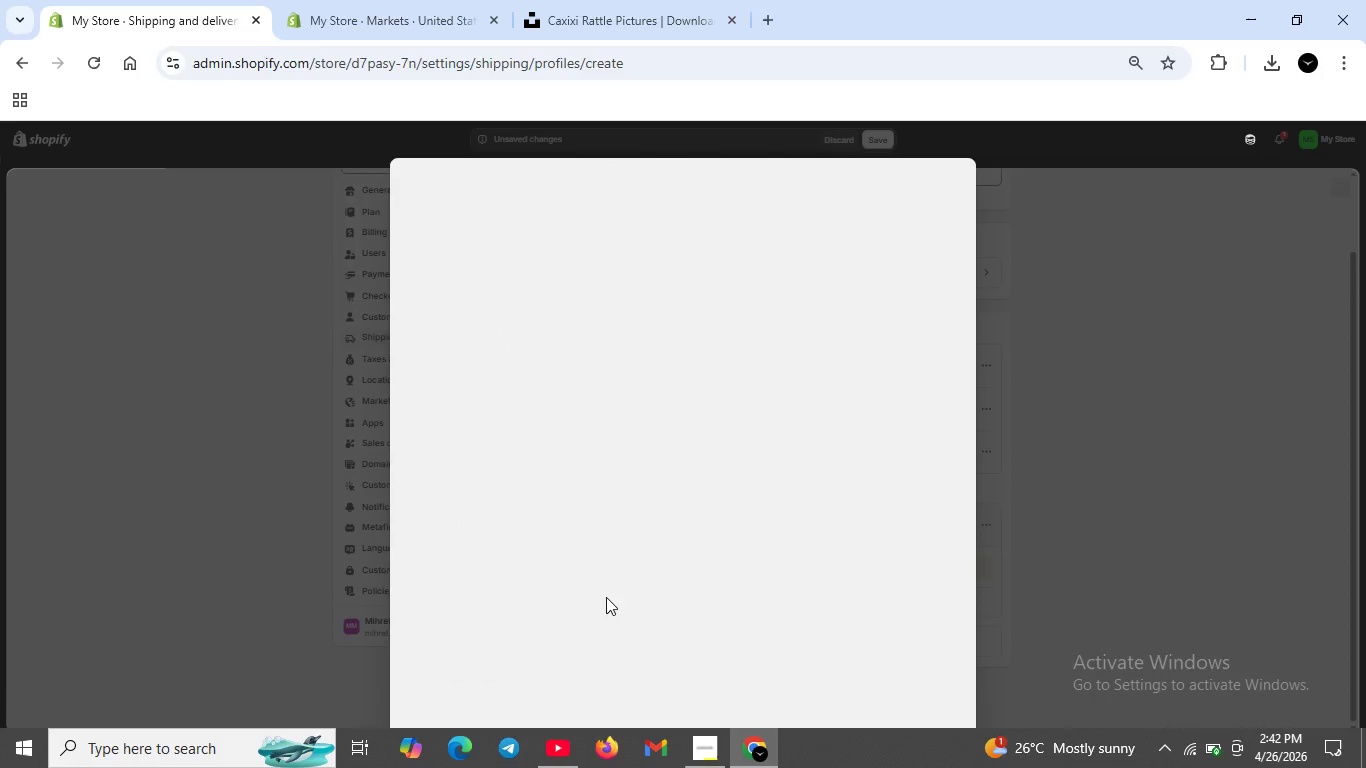 
left_click([671, 240])
 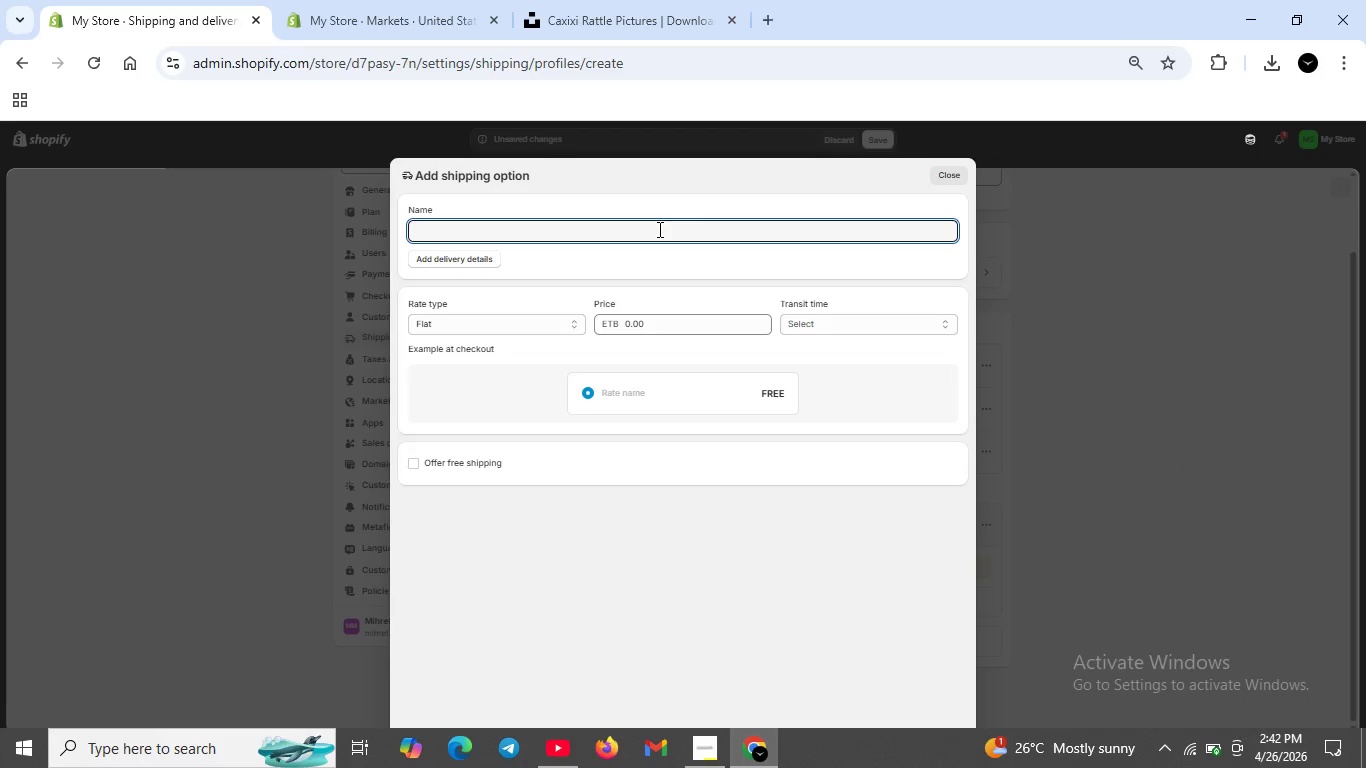 
type(Extended Shipping)
 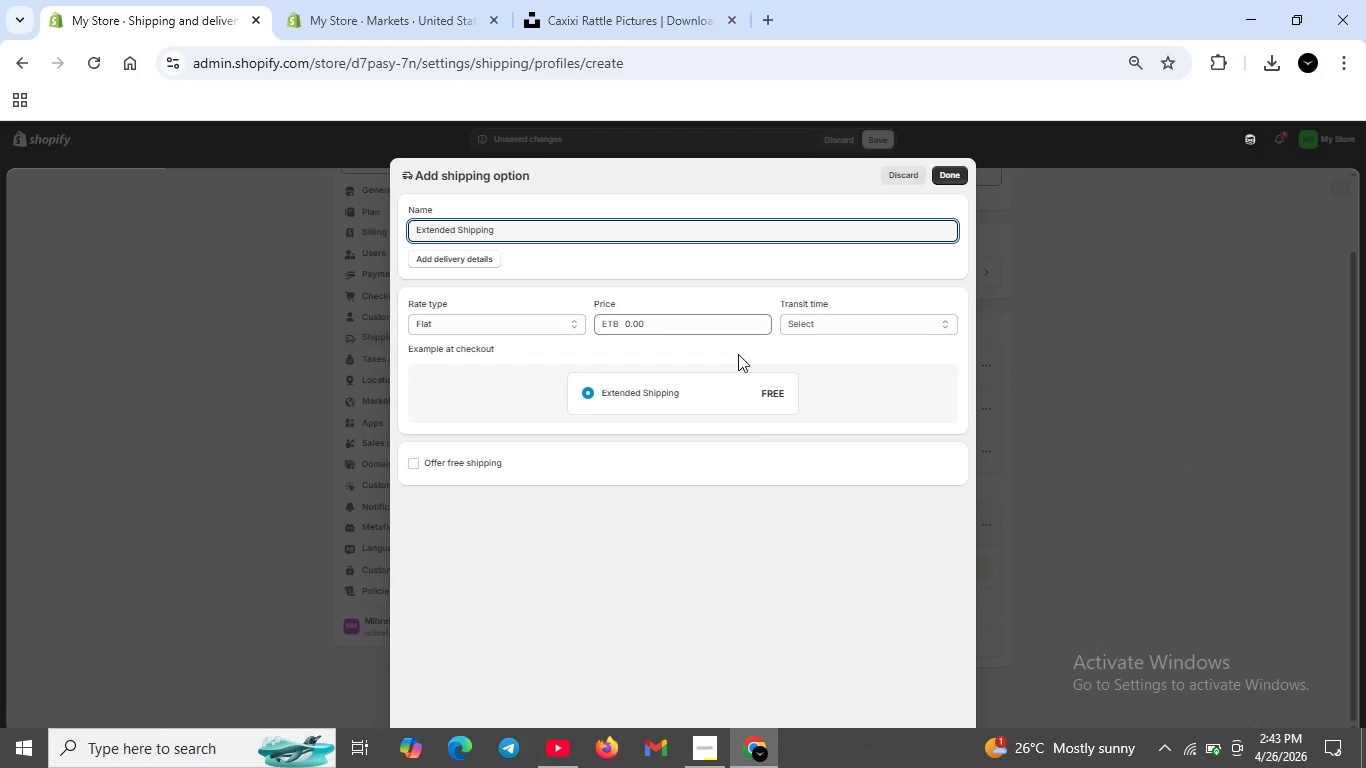 
left_click([720, 342])
 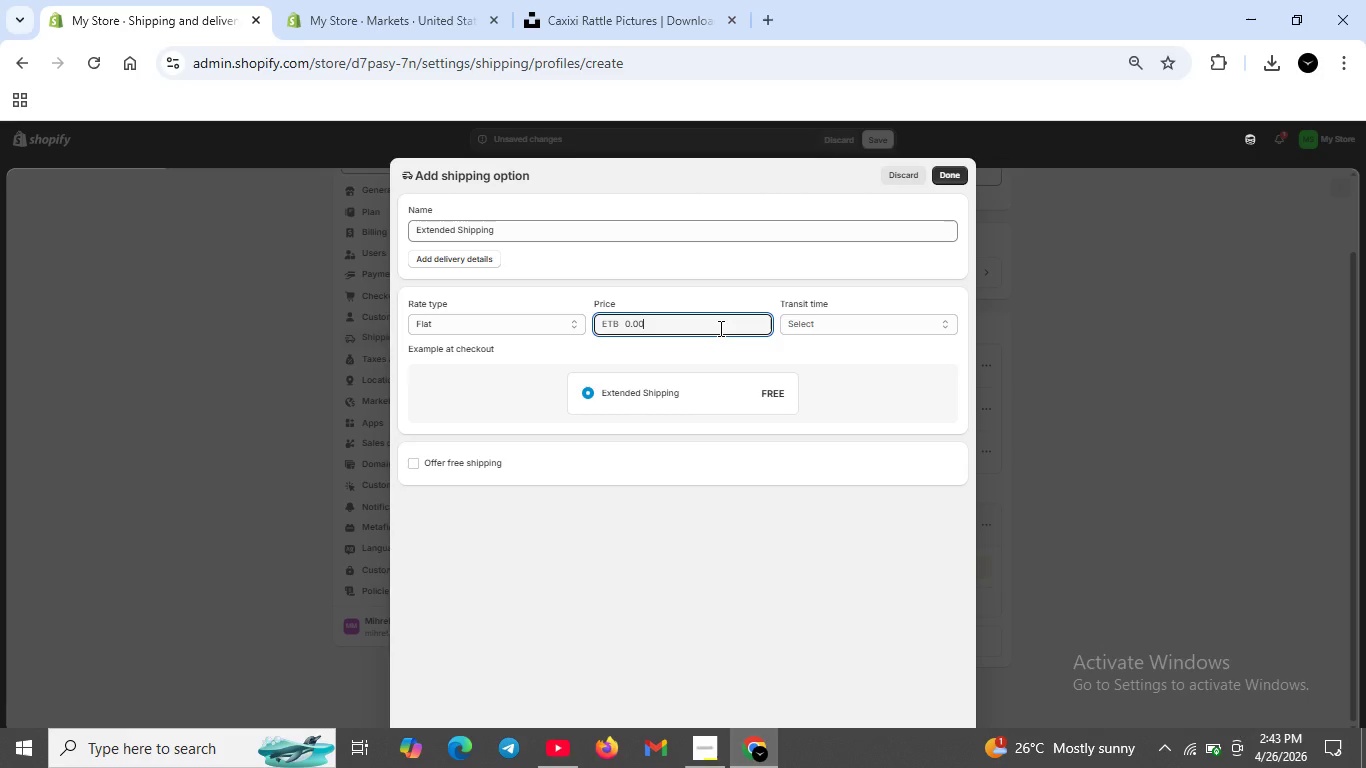 
triple_click([719, 328])
 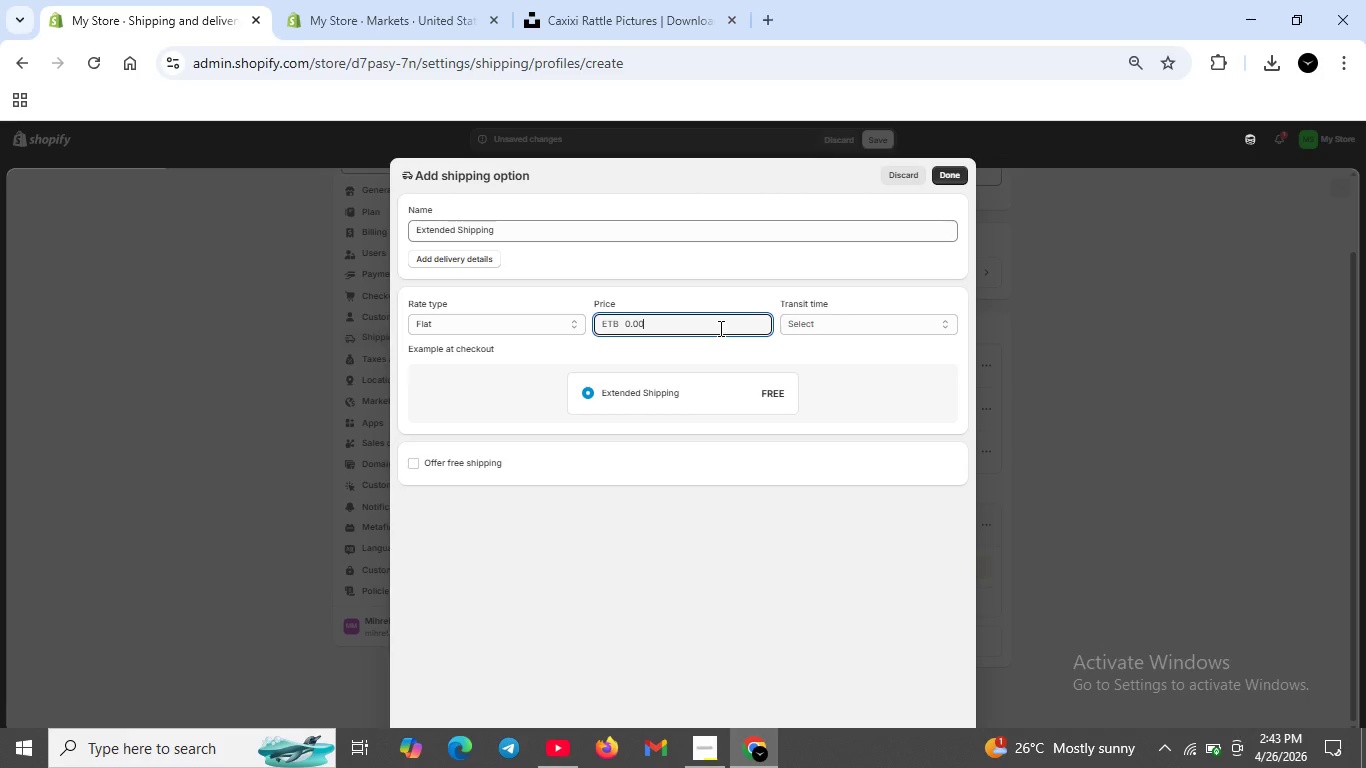 
left_click([719, 328])
 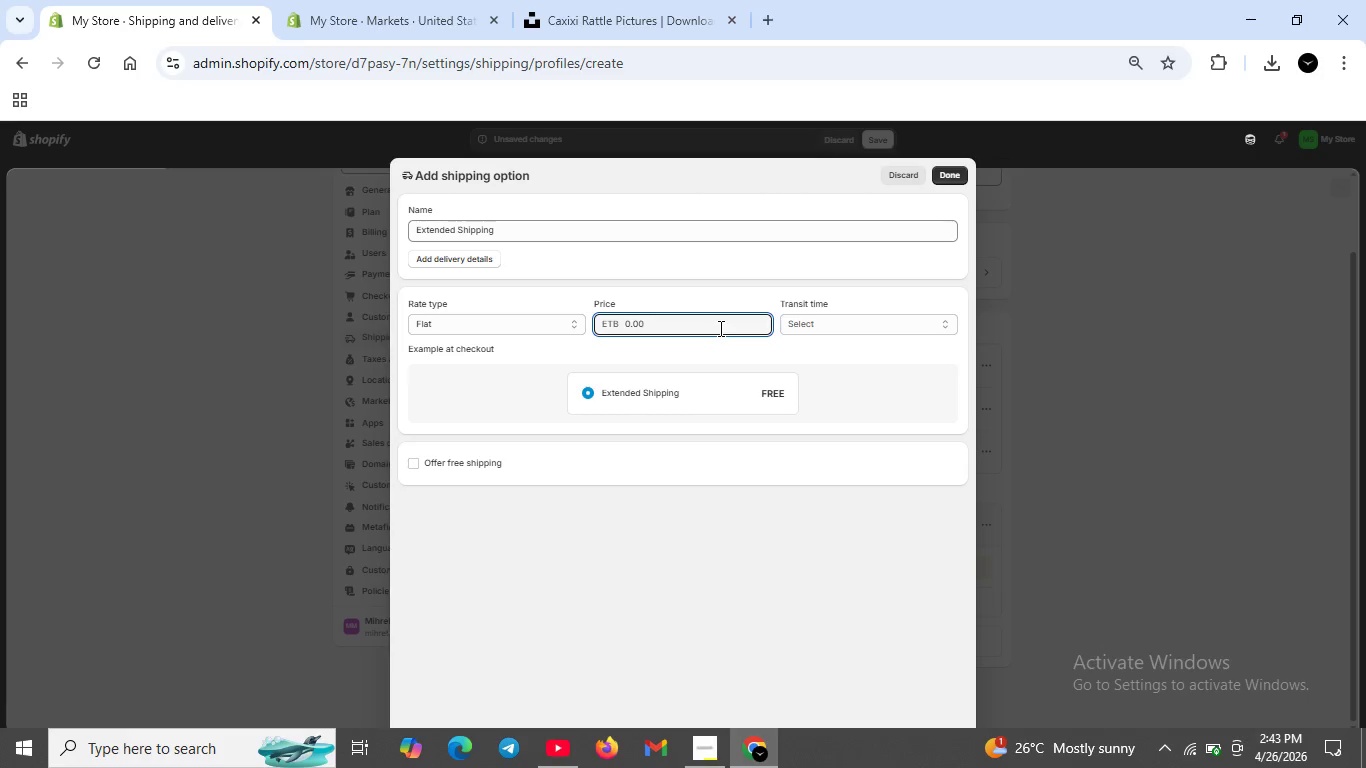 
left_click([719, 328])
 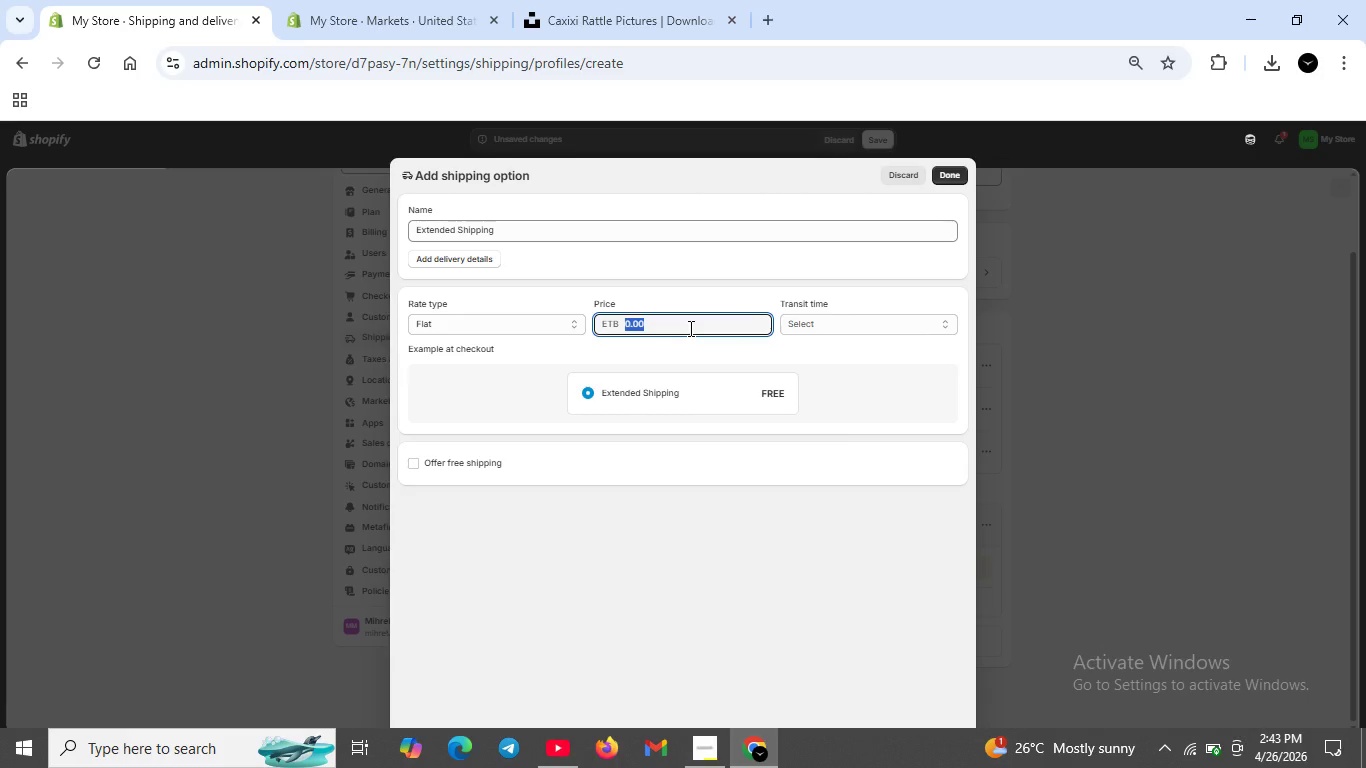 
left_click_drag(start_coordinate=[719, 328], to_coordinate=[713, 328])
 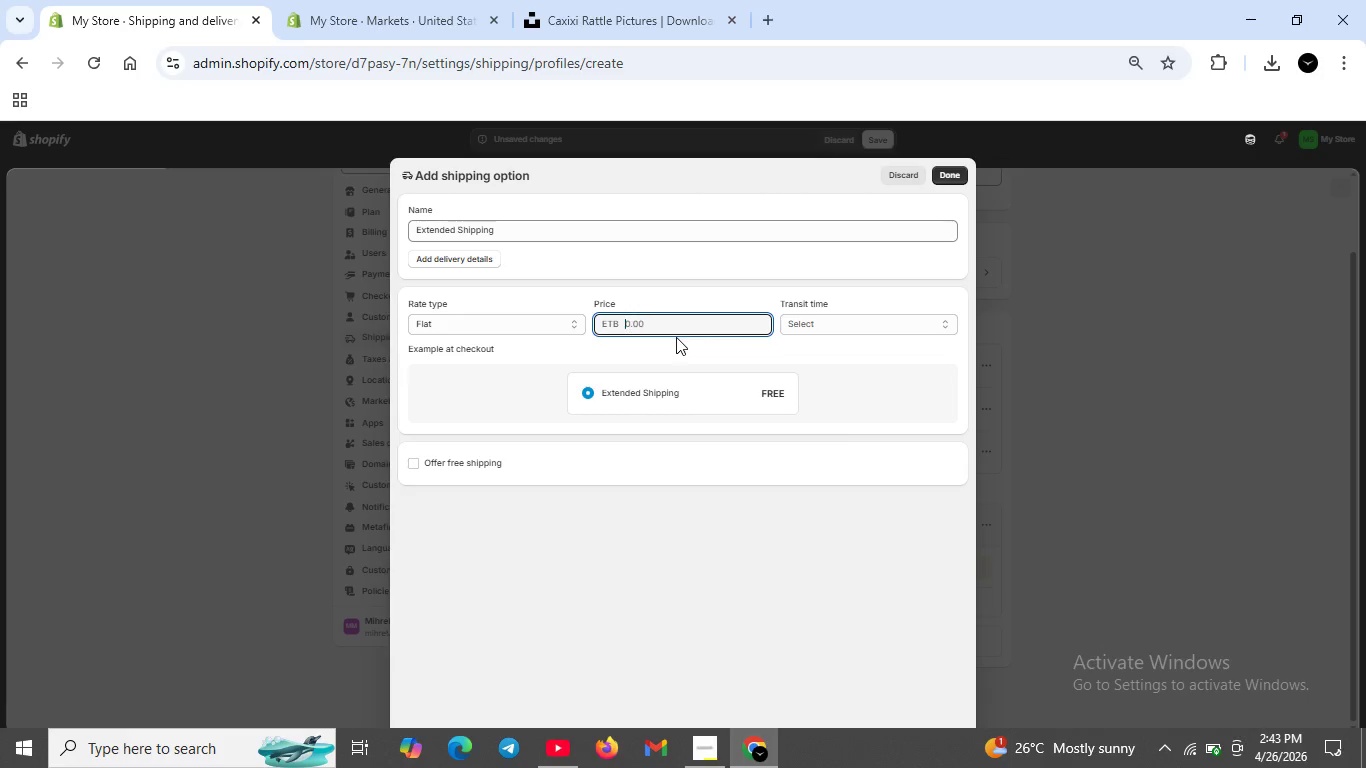 
key(Backspace)
type(9.99)
 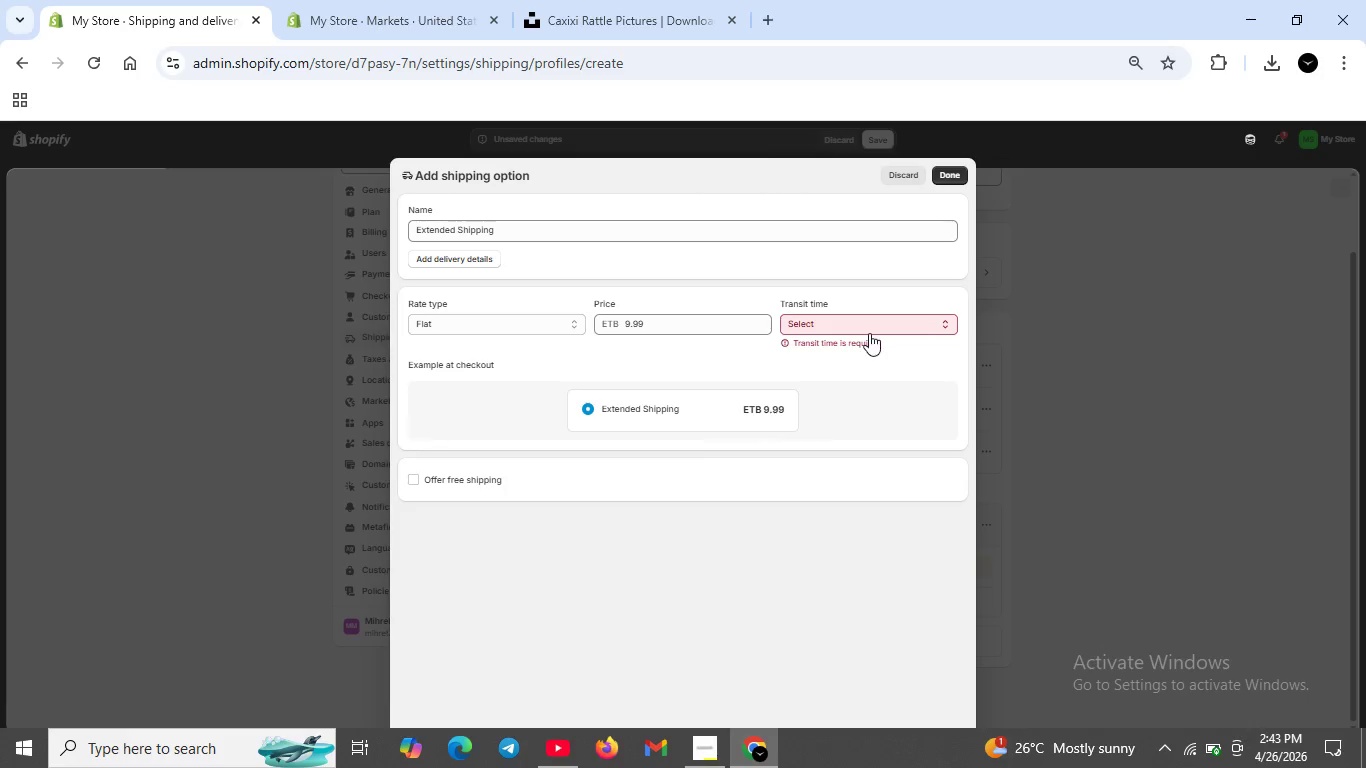 
left_click([877, 326])
 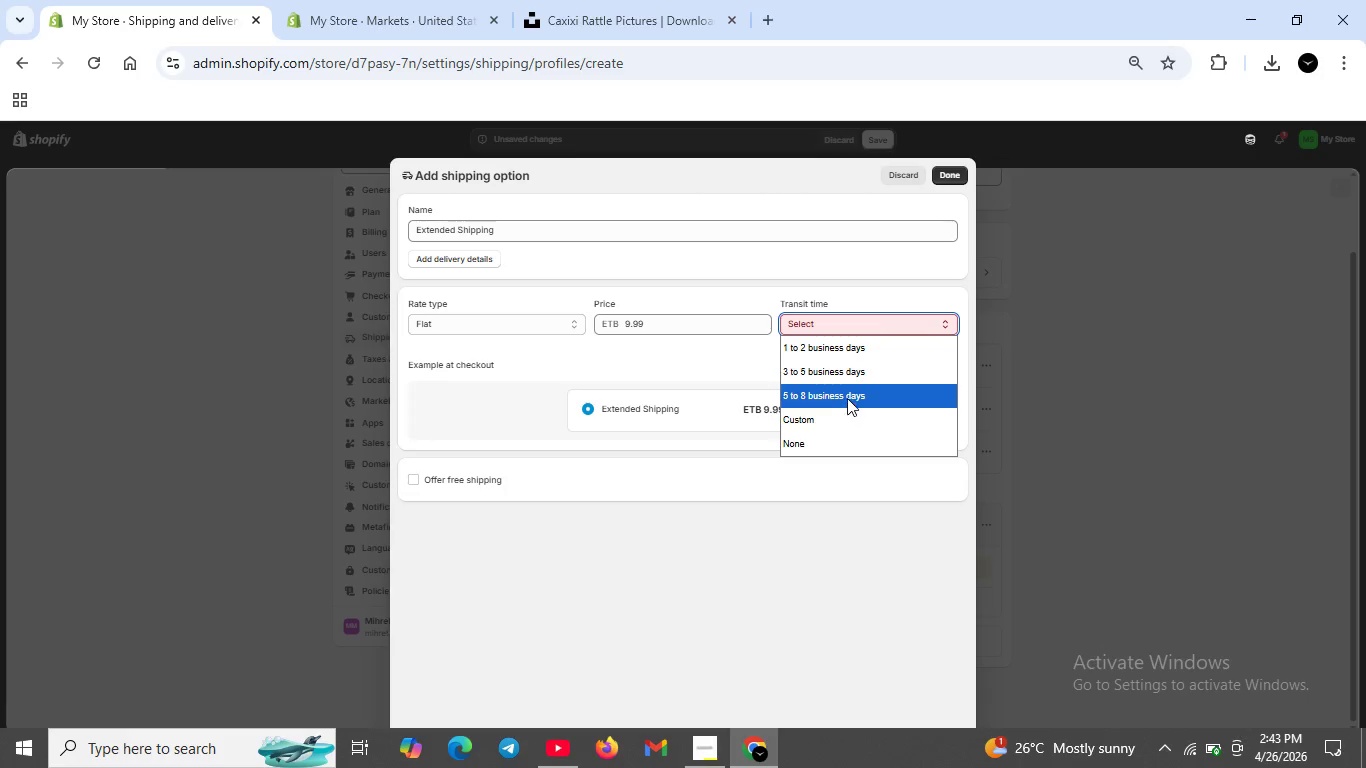 
left_click([847, 396])
 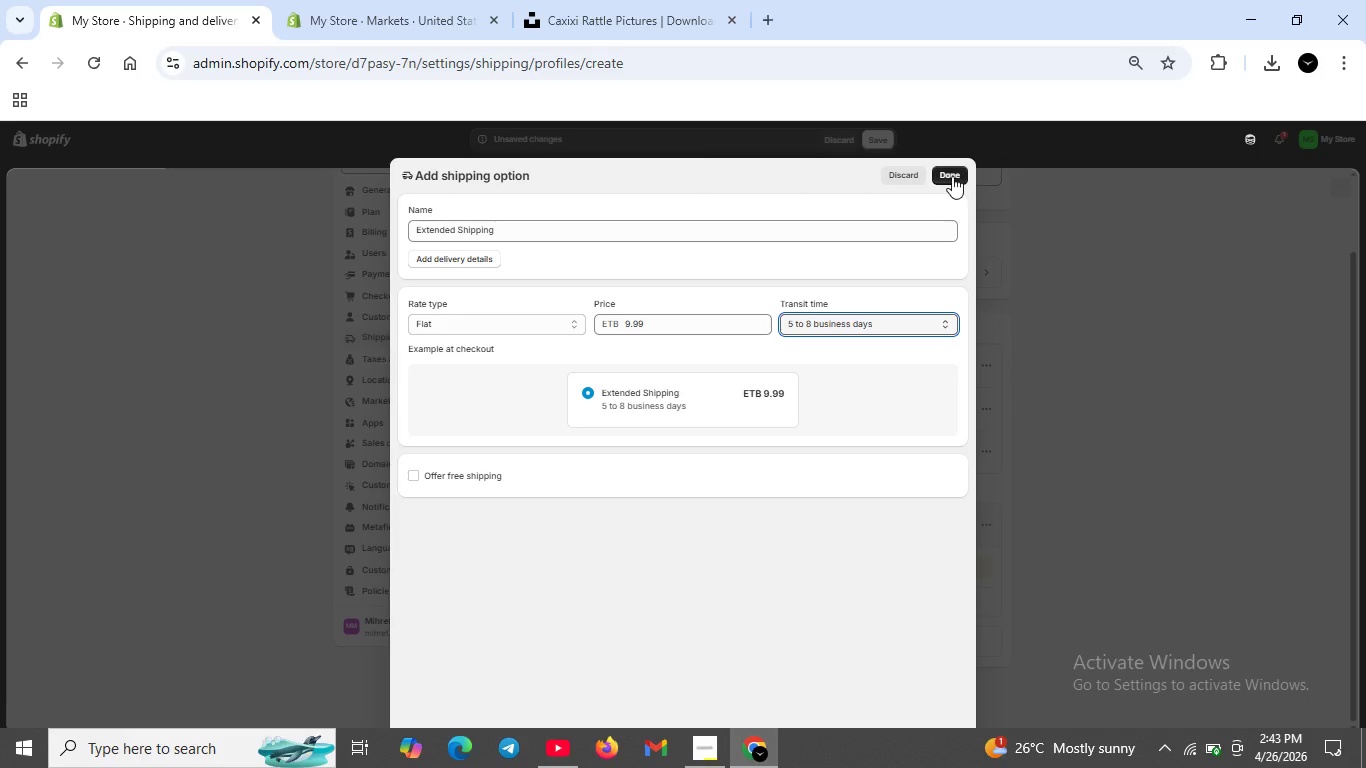 
wait(5.11)
 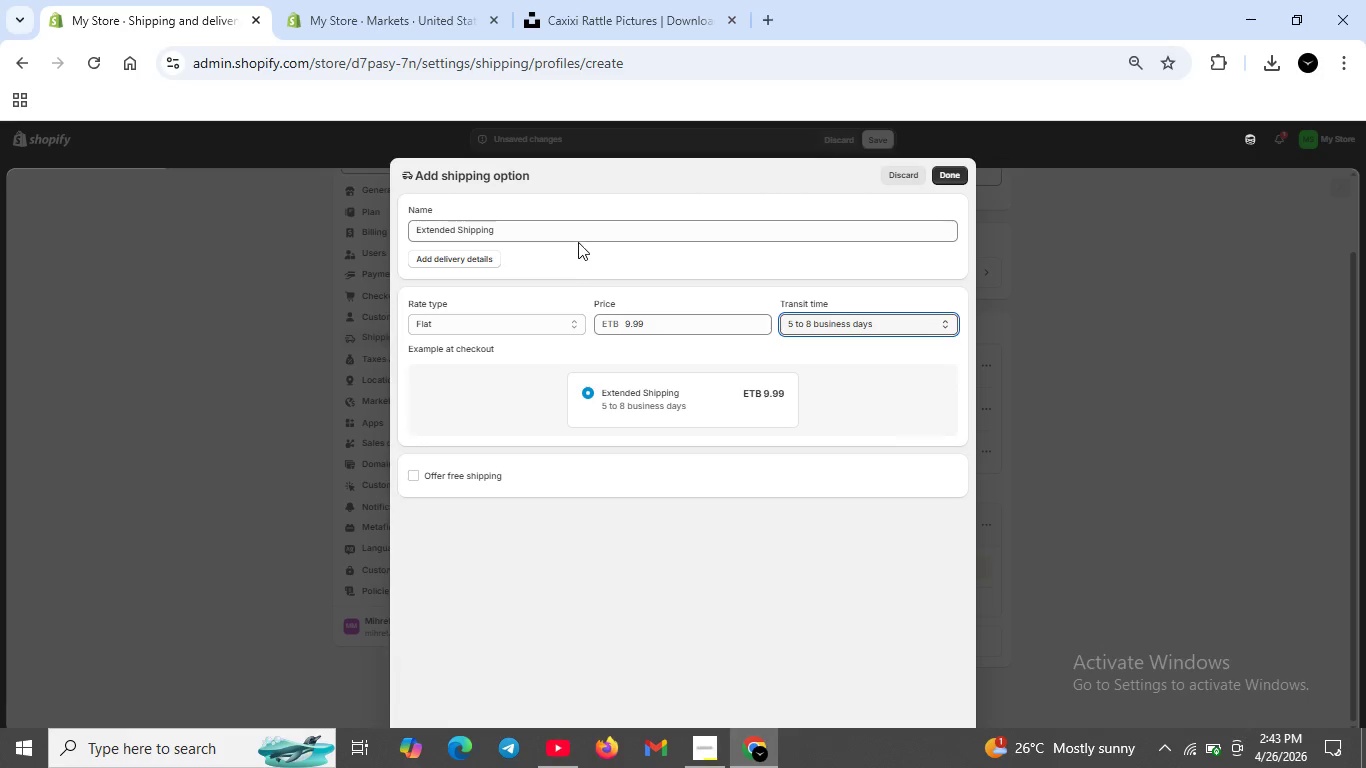 
left_click([941, 172])
 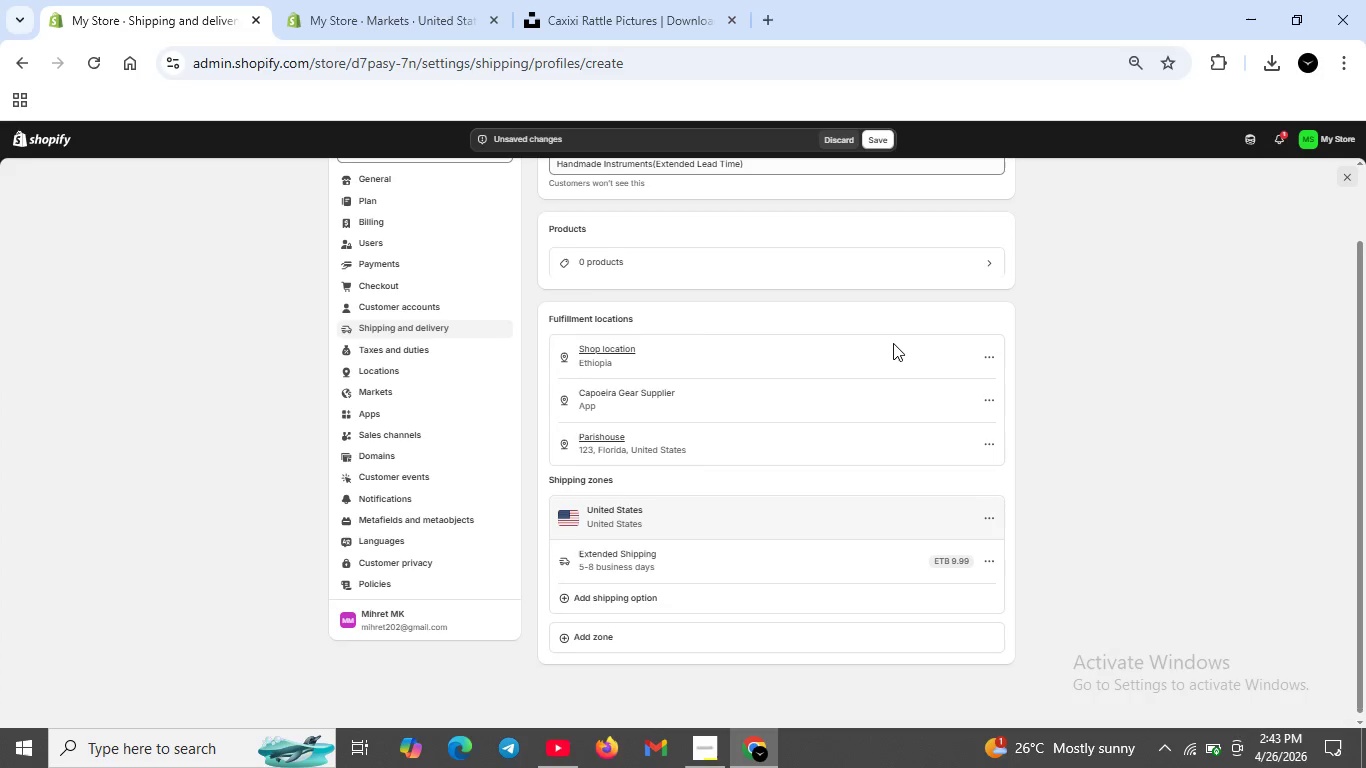 
scroll: coordinate [893, 343], scroll_direction: up, amount: 4.0
 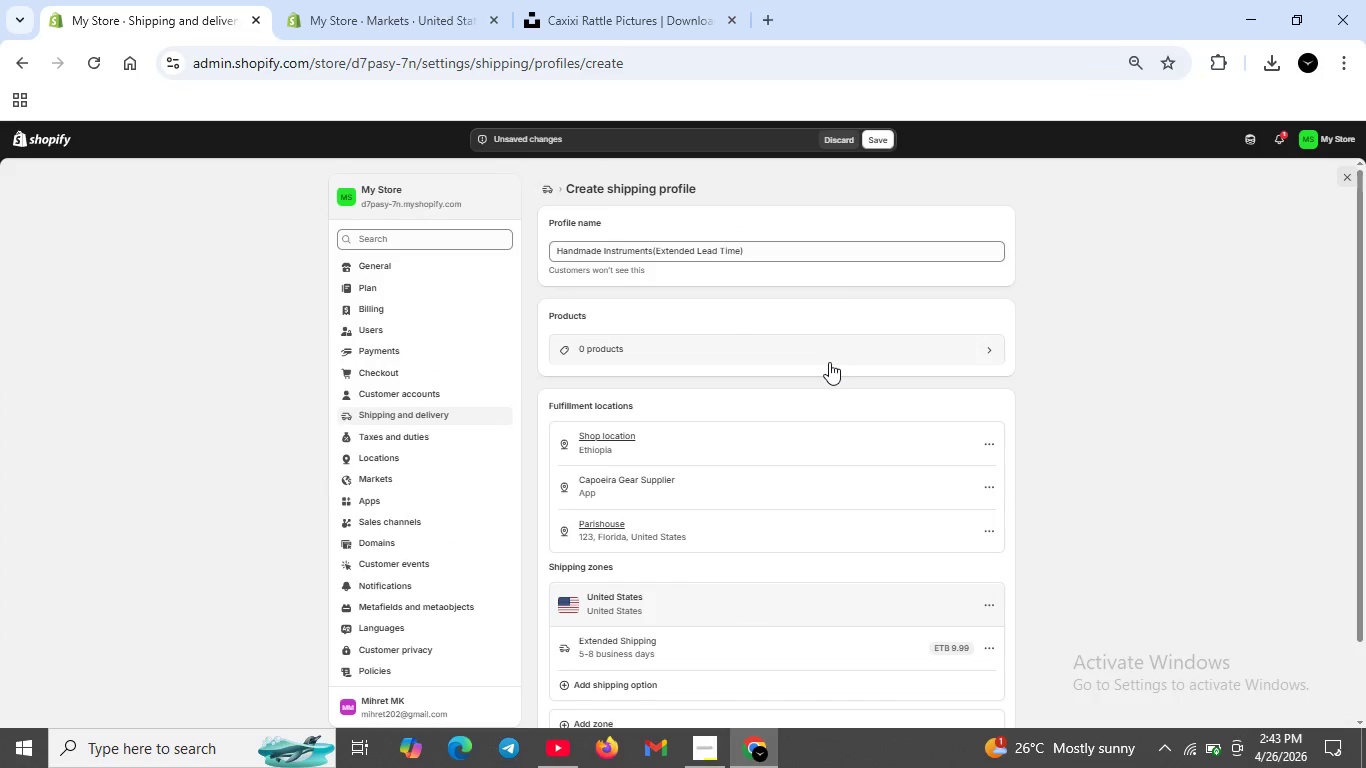 
left_click([829, 362])
 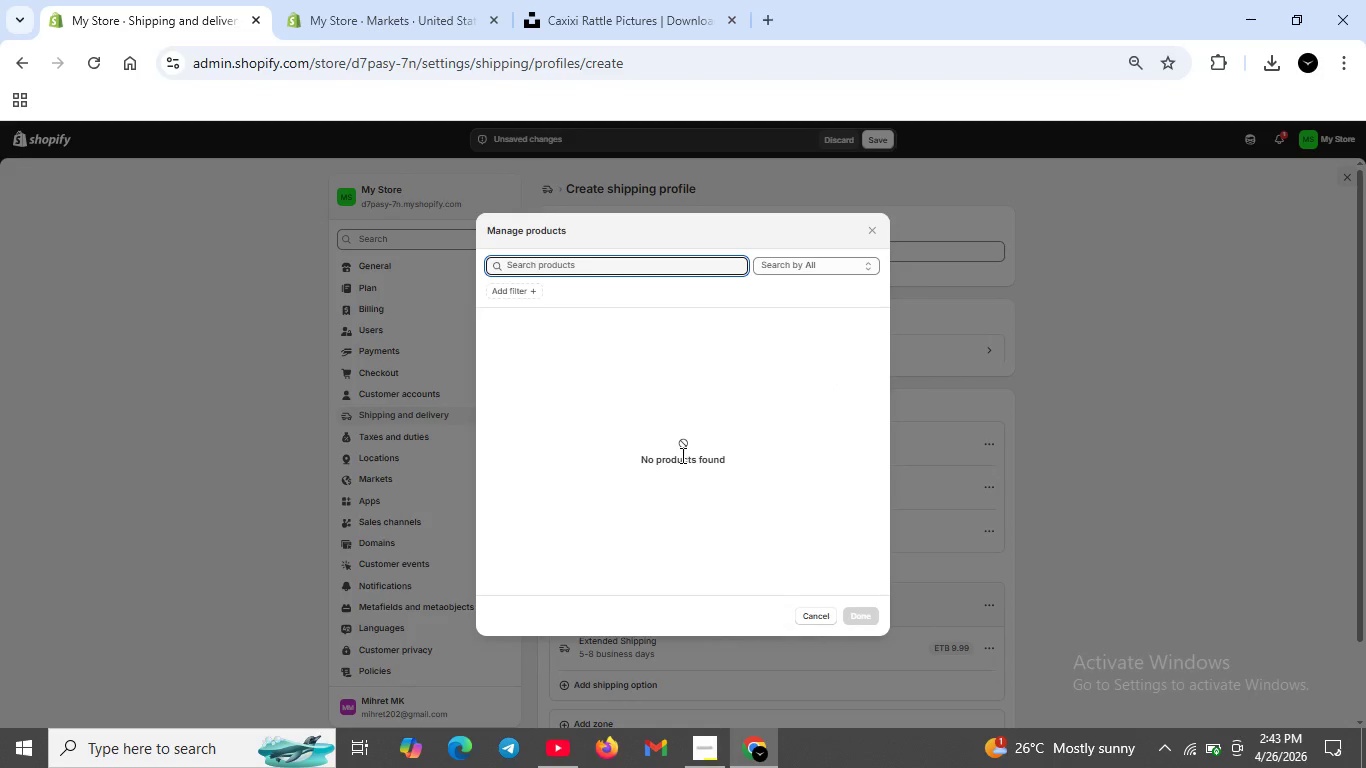 
left_click([684, 447])
 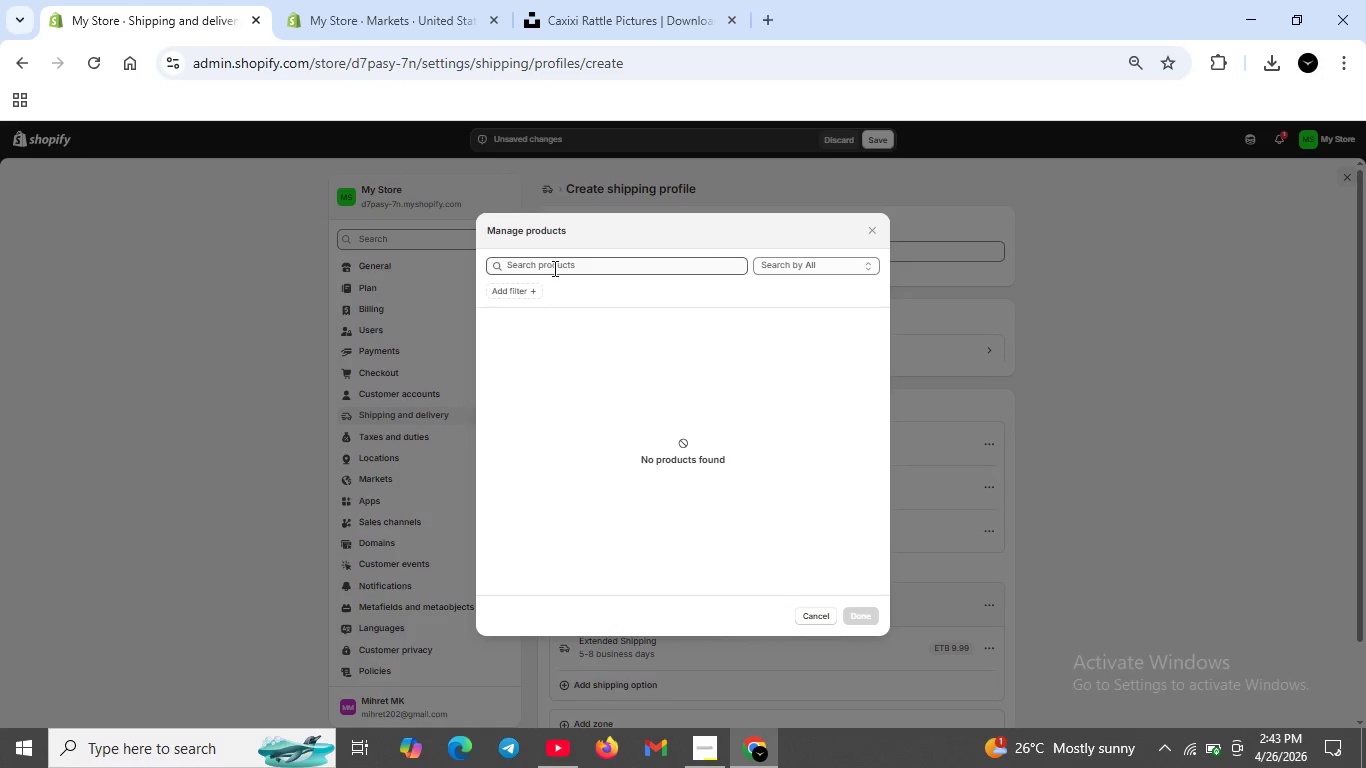 
left_click([553, 268])
 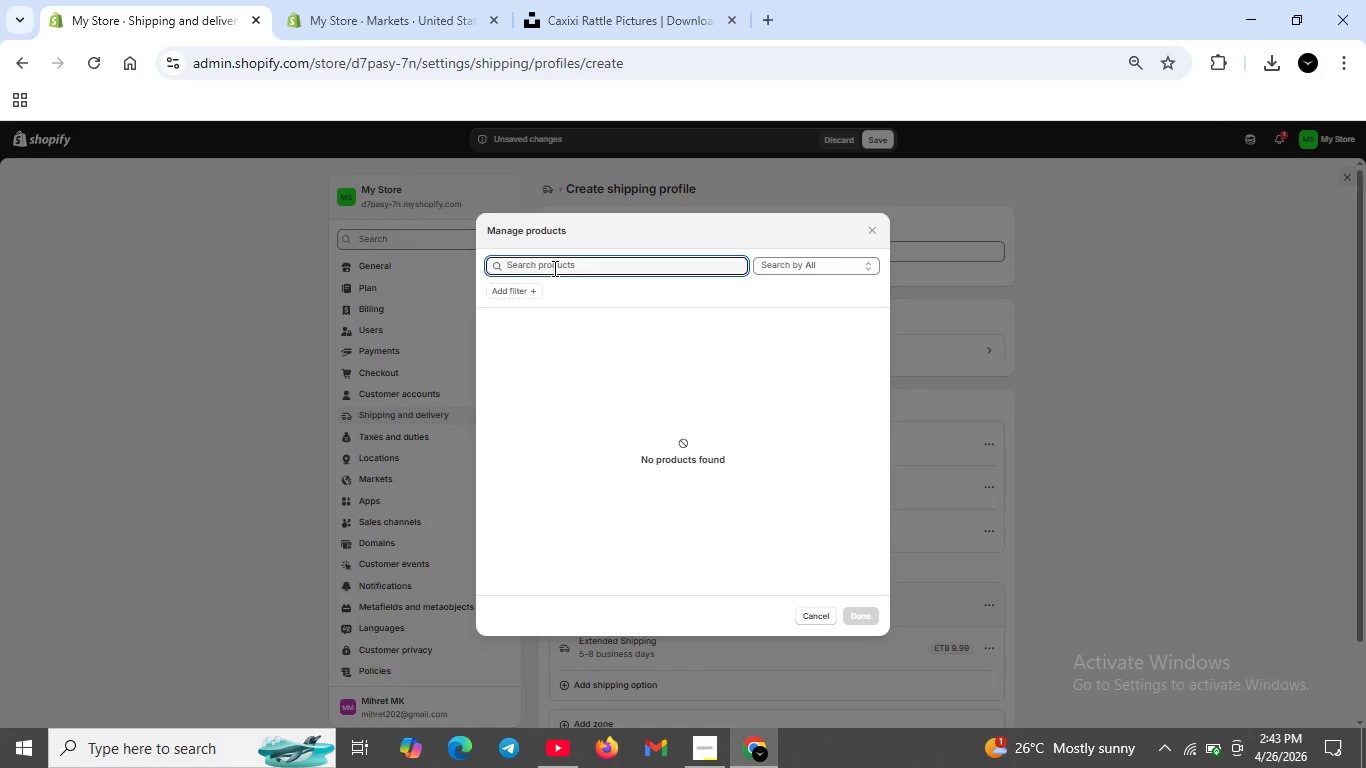 
wait(15.86)
 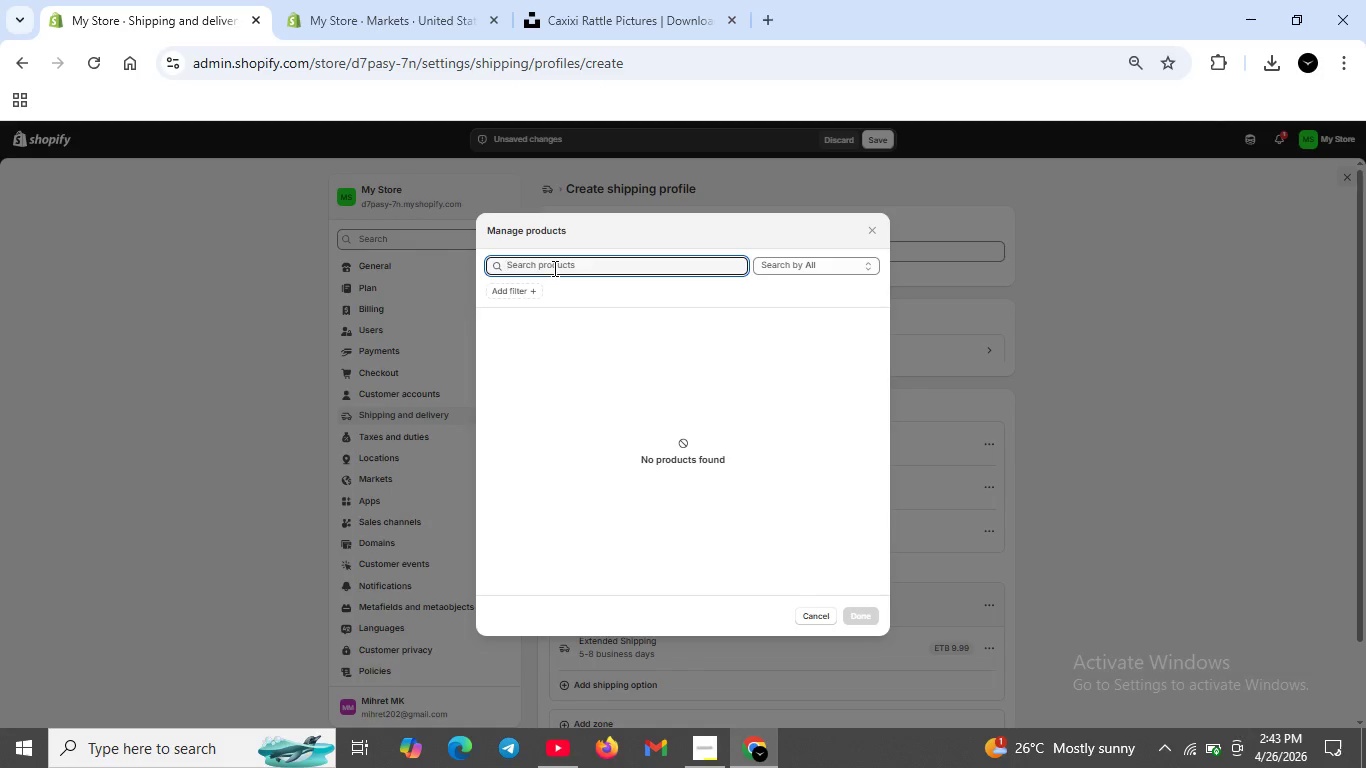 
scroll: coordinate [770, 446], scroll_direction: up, amount: 5.0
 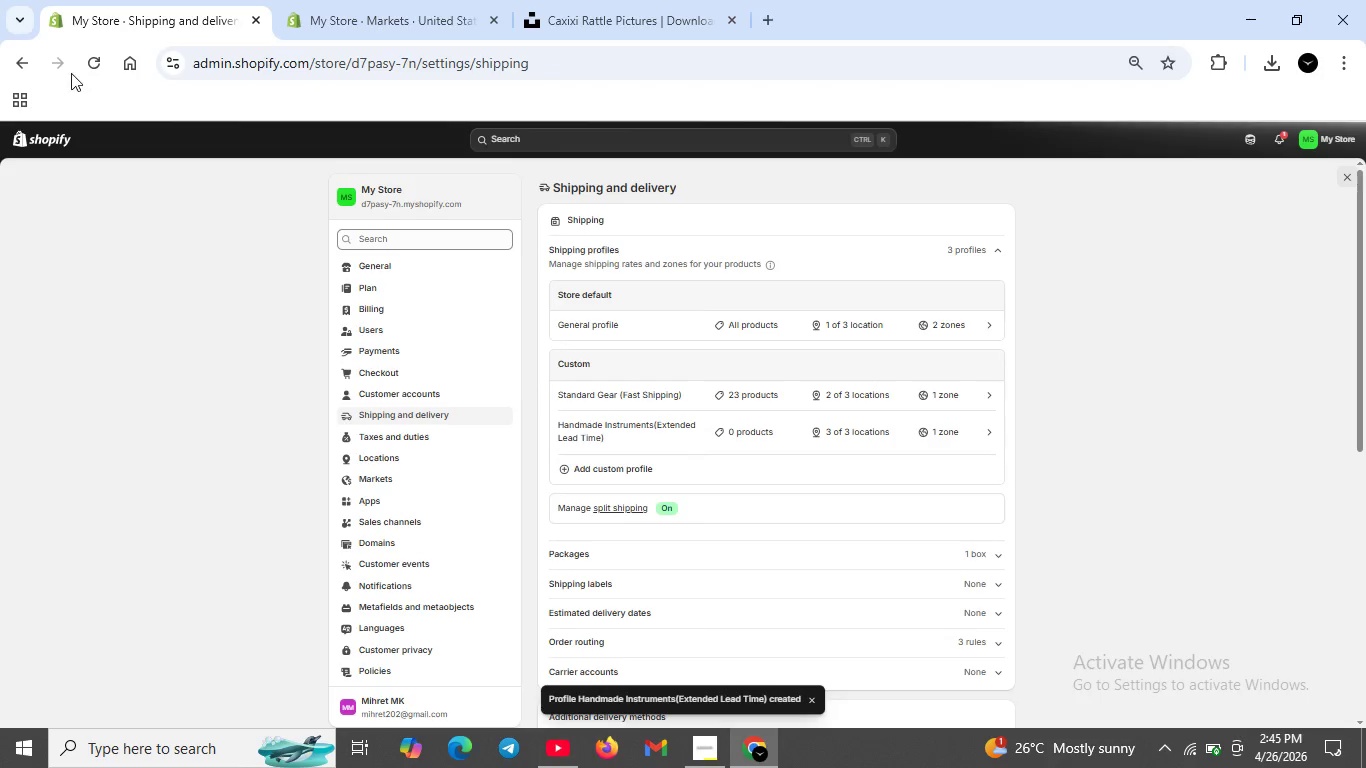 
wait(87.84)
 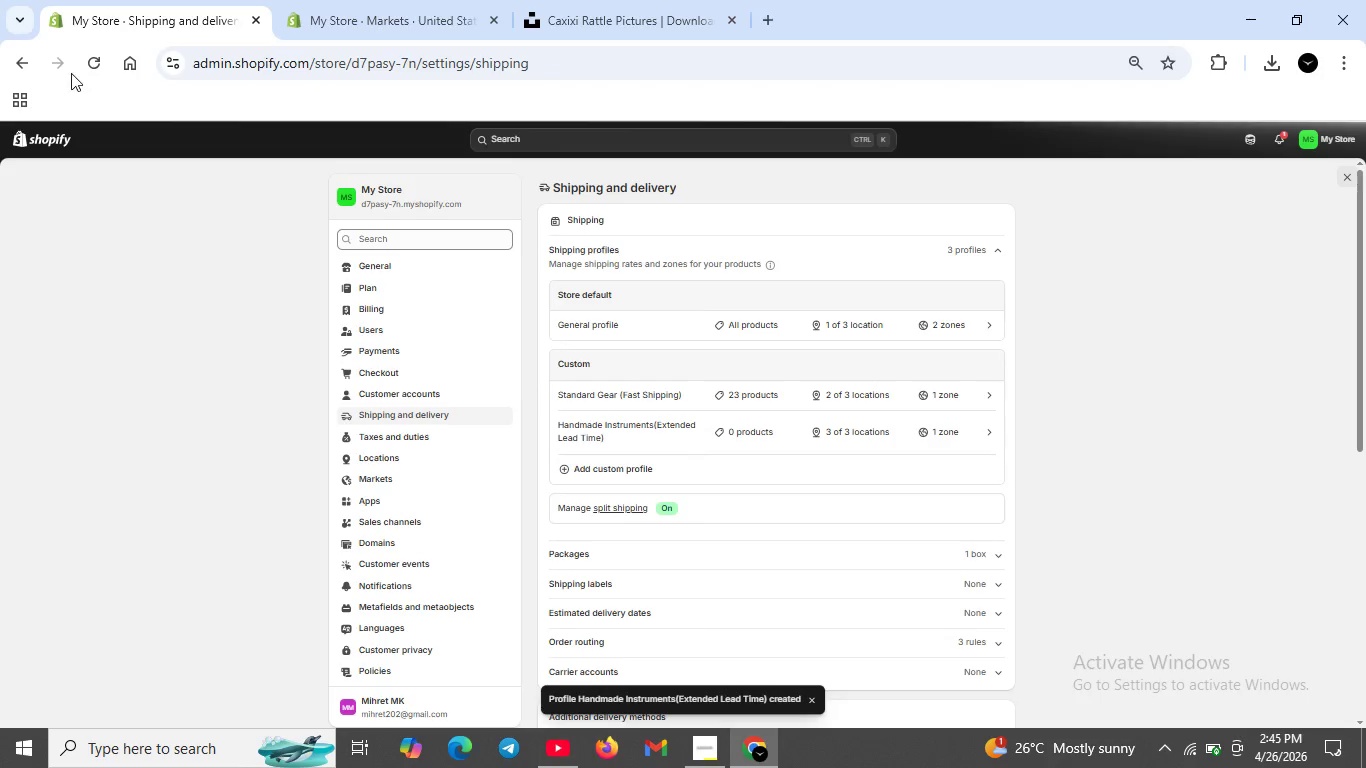 
left_click([757, 430])
 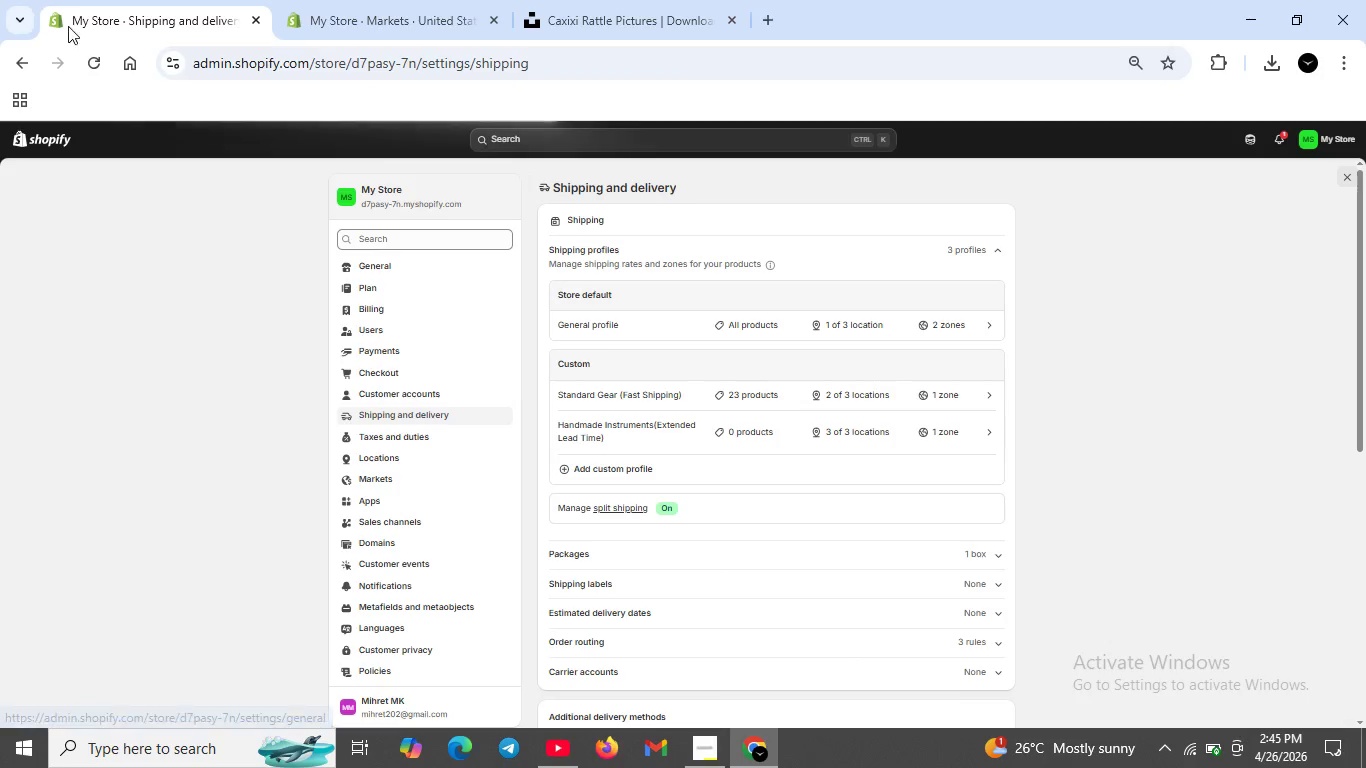 
left_click([100, 67])
 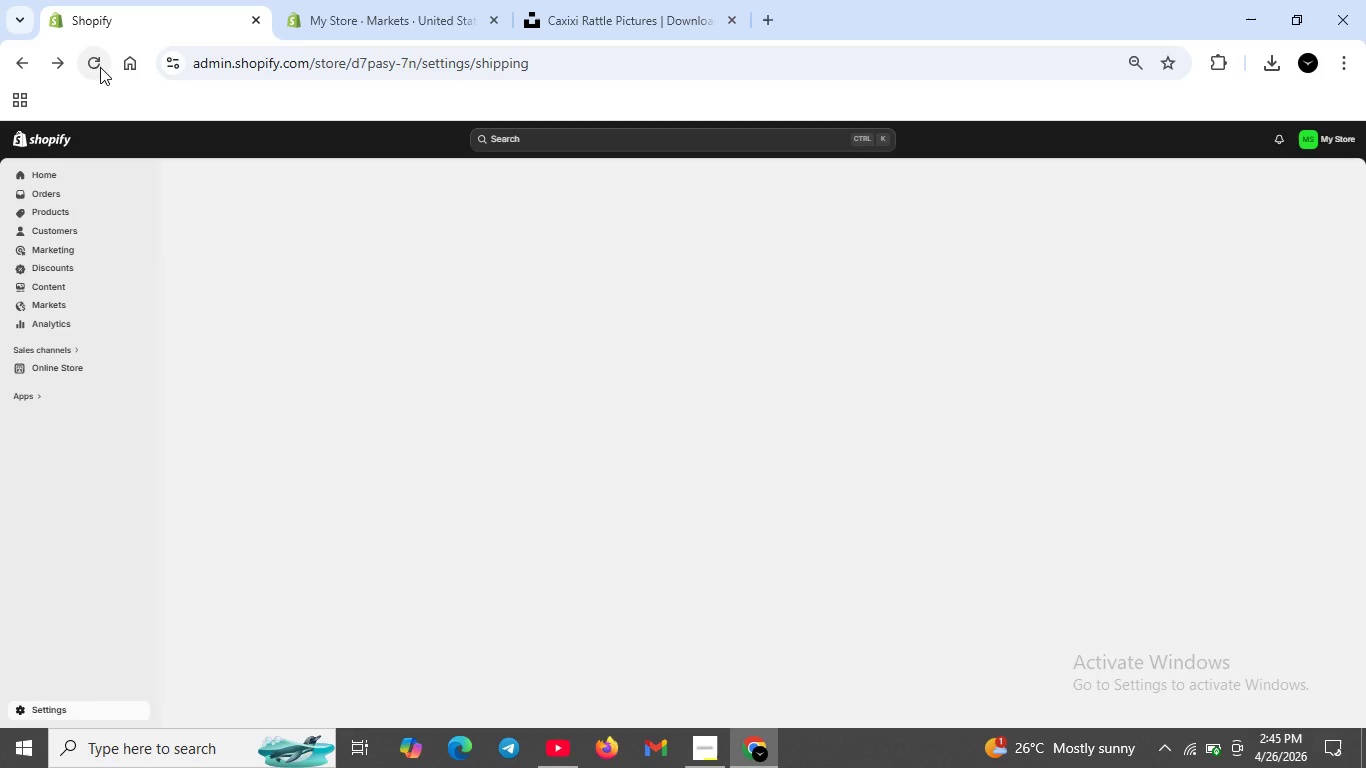 
wait(11.97)
 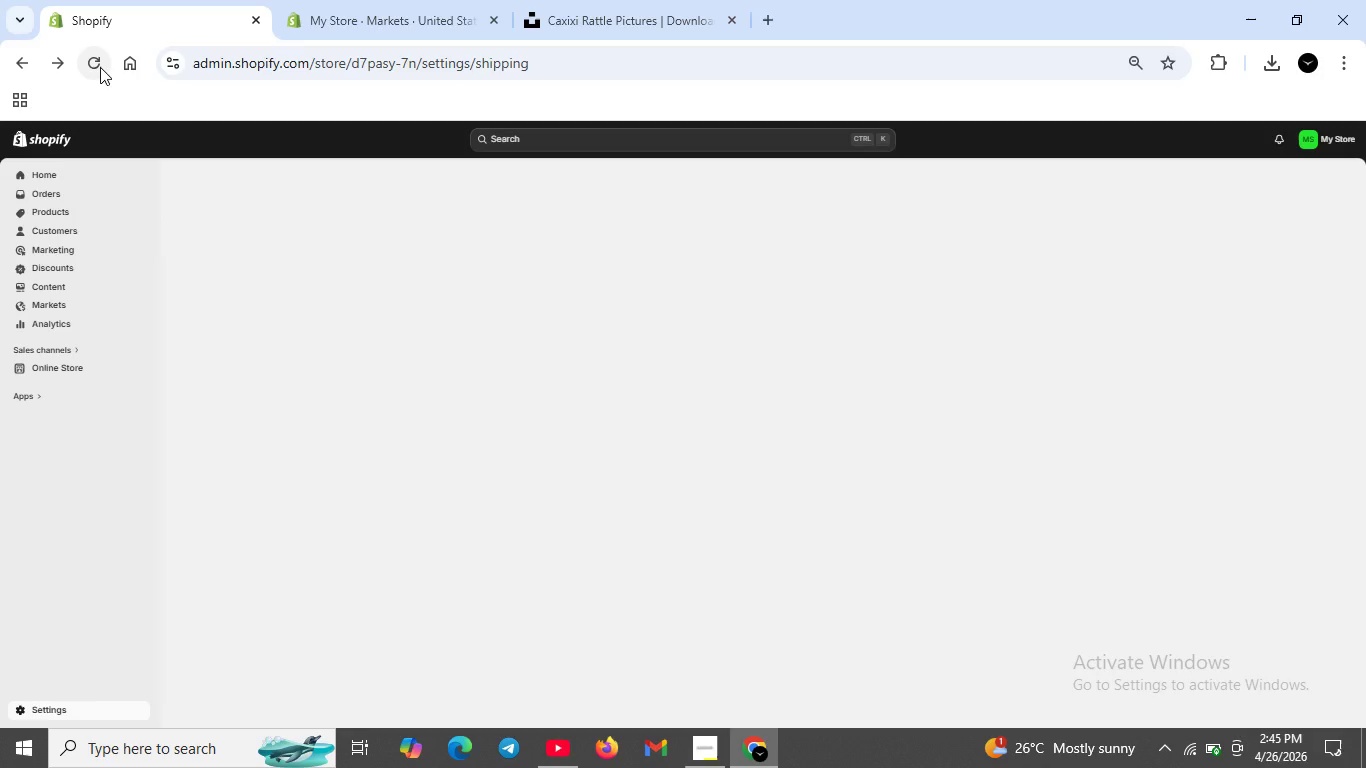 
left_click([647, 431])
 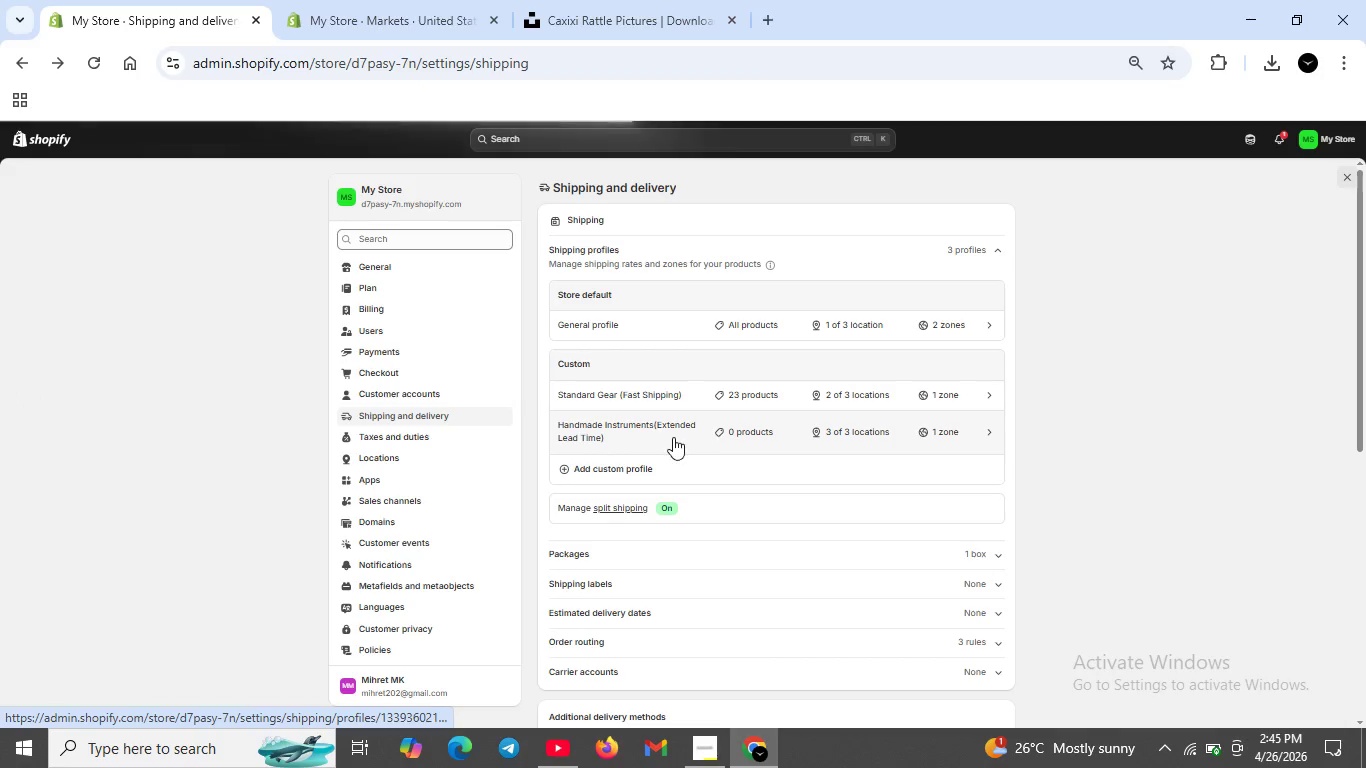 
double_click([673, 437])
 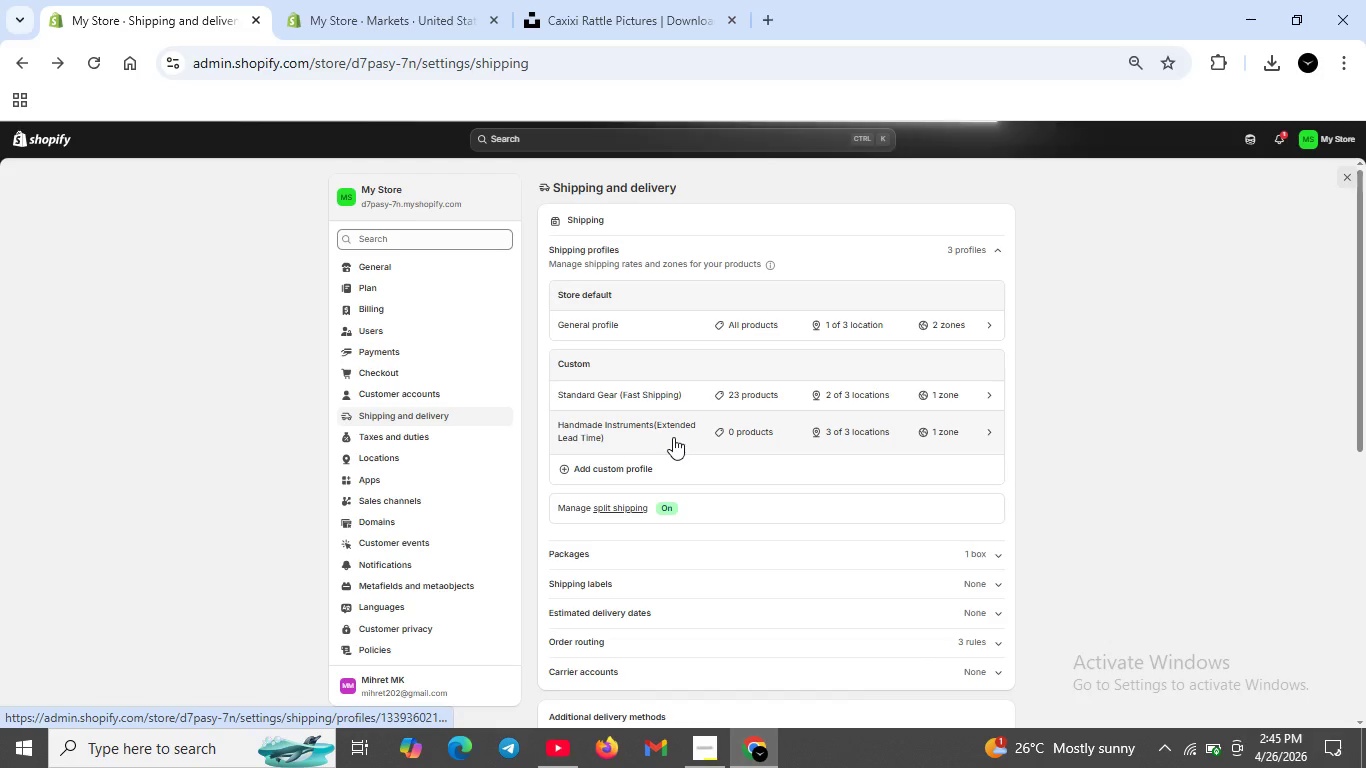 
scroll: coordinate [673, 437], scroll_direction: down, amount: 2.0
 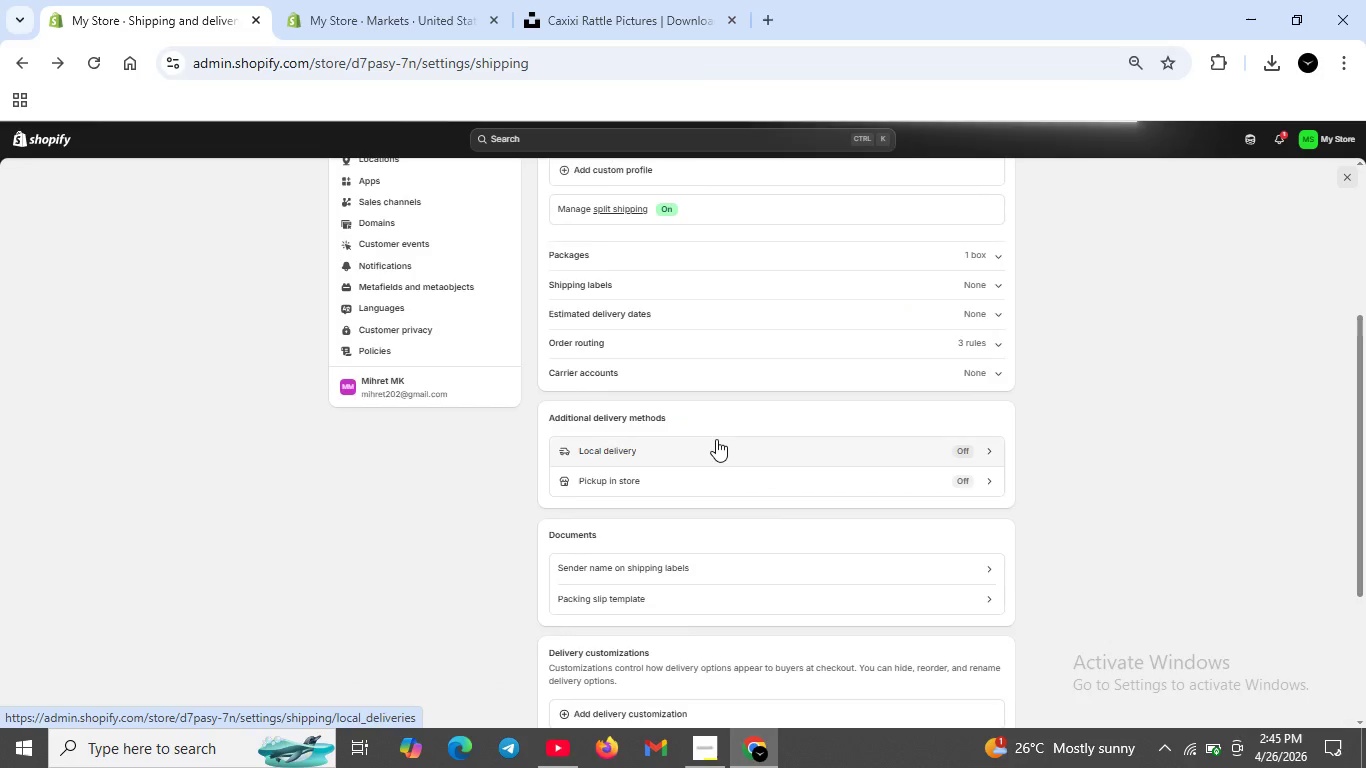 
scroll: coordinate [716, 439], scroll_direction: up, amount: 2.0
 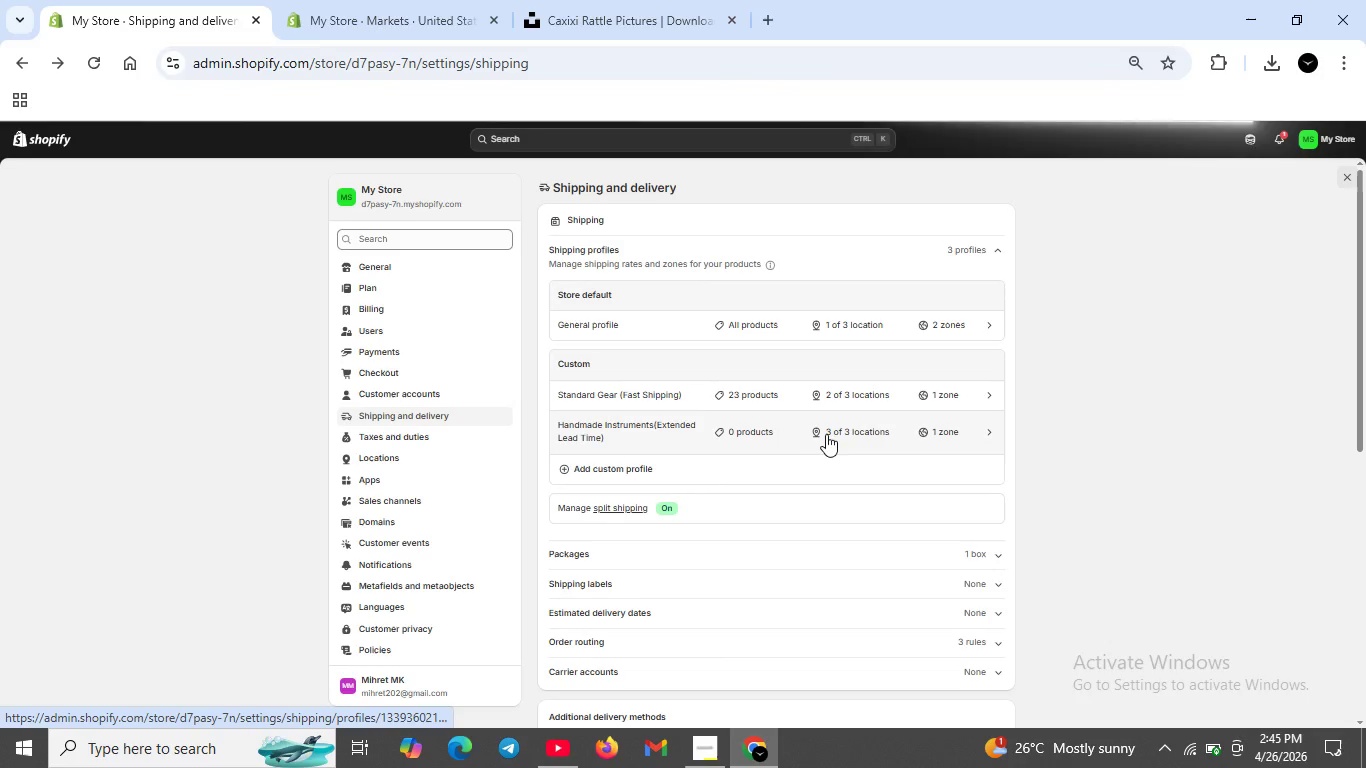 
left_click([828, 433])
 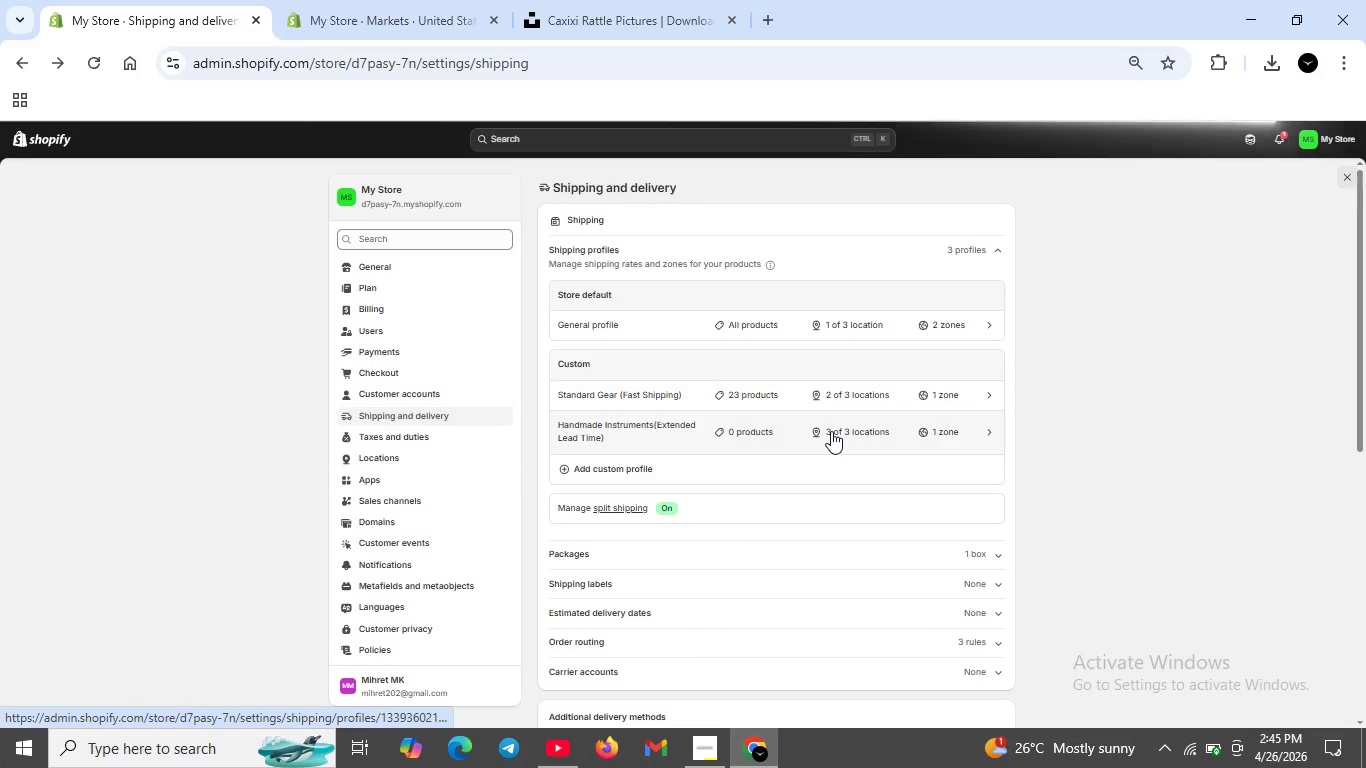 
left_click([831, 431])
 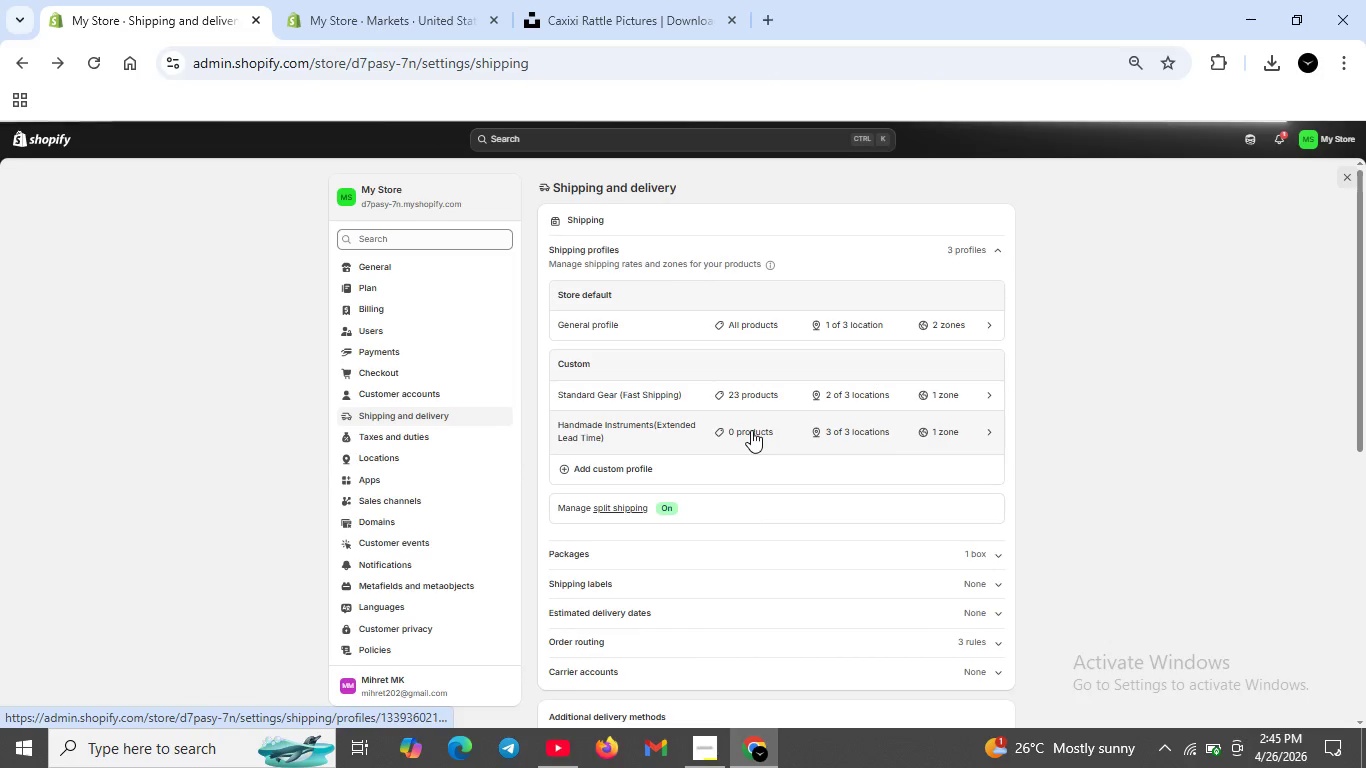 
left_click([751, 430])
 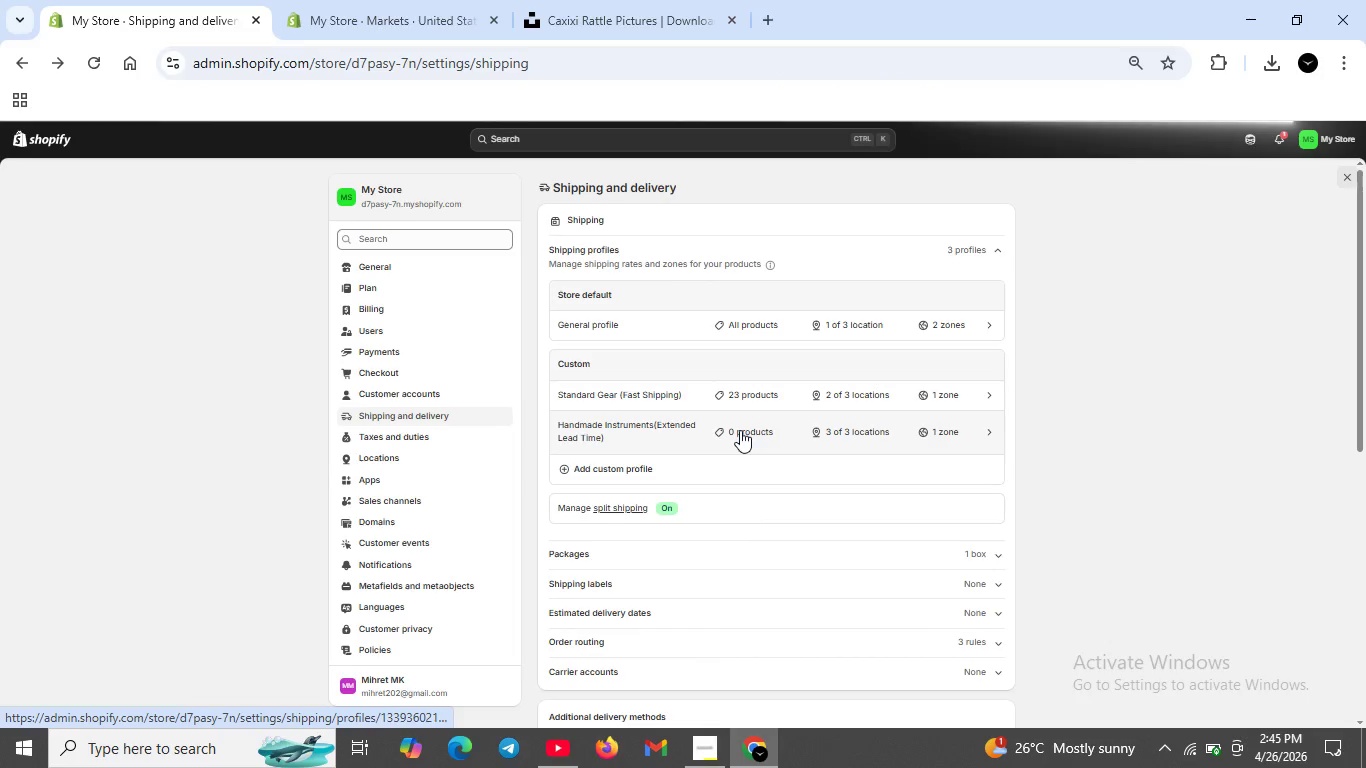 
left_click([740, 430])
 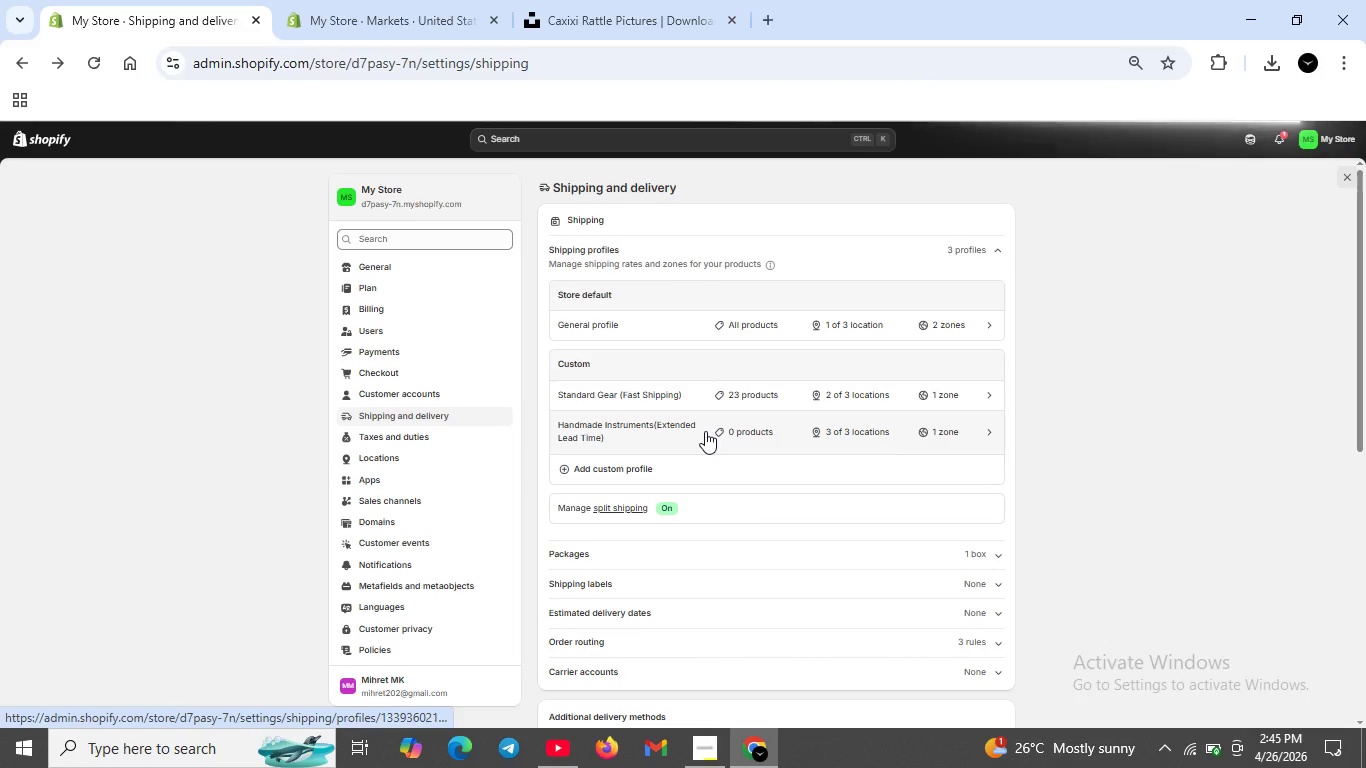 
double_click([705, 431])
 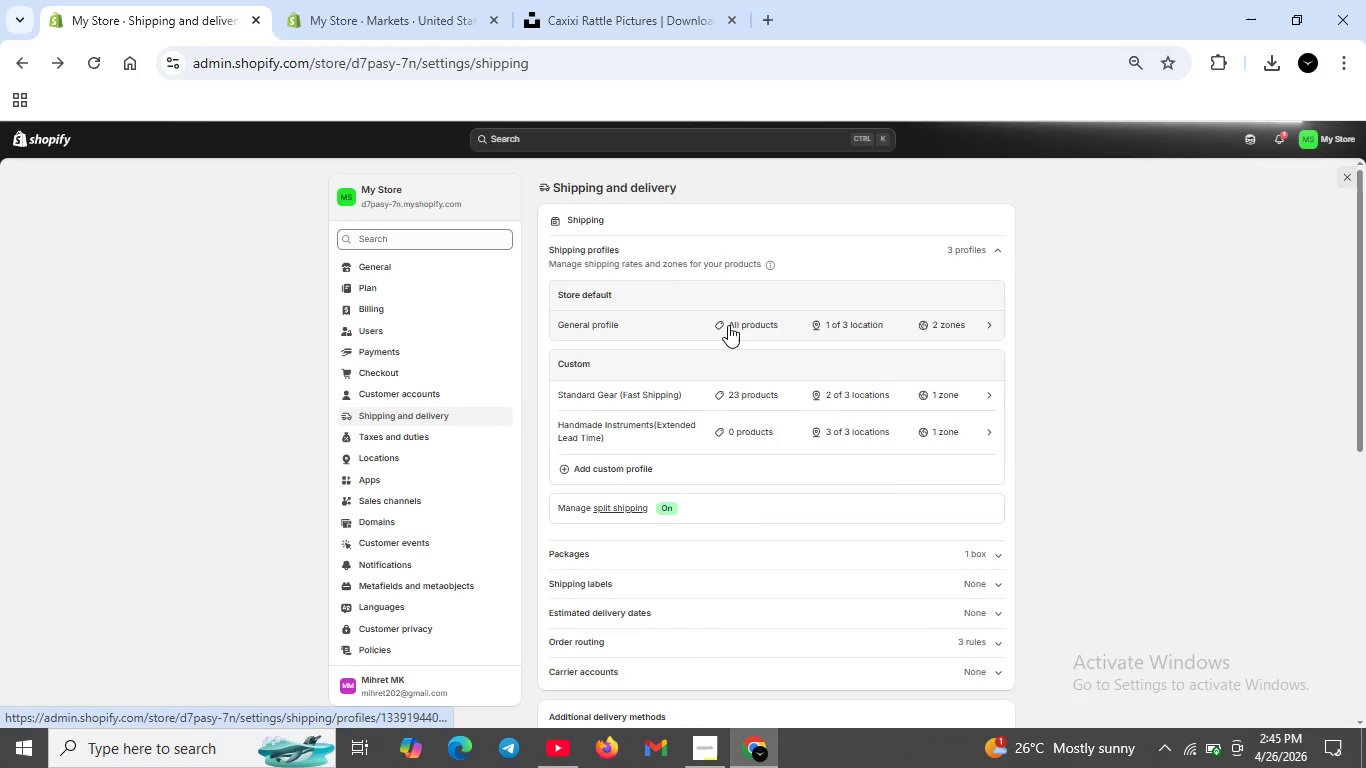 
left_click([728, 325])
 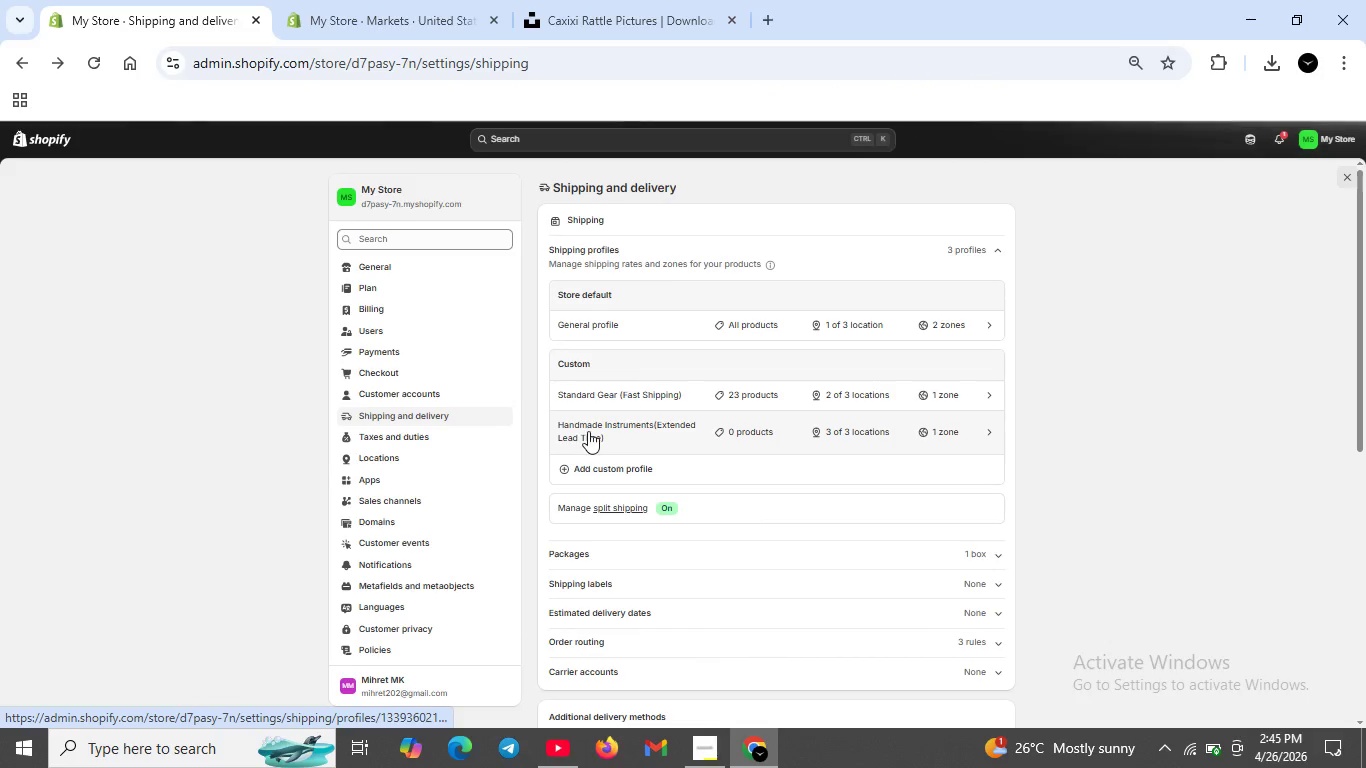 
left_click_drag(start_coordinate=[588, 431], to_coordinate=[582, 431])
 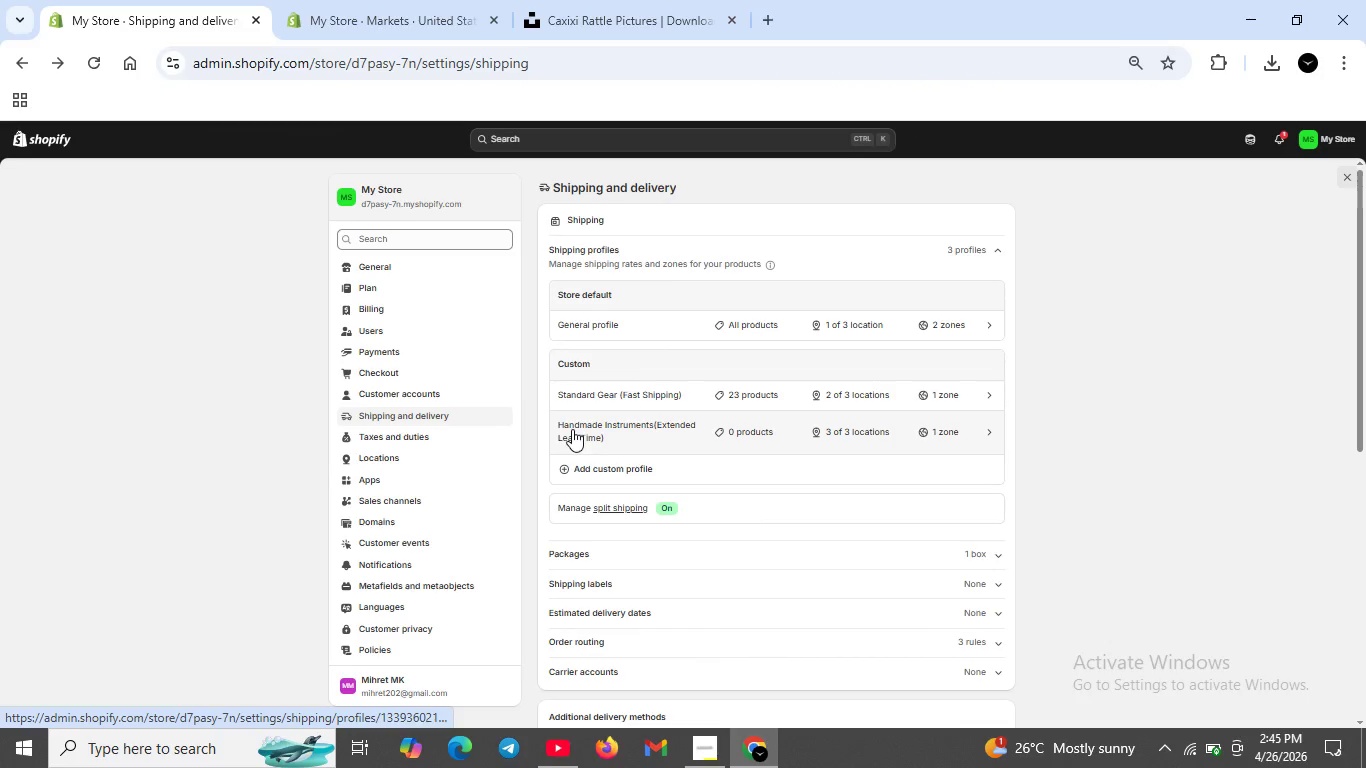 
double_click([572, 429])
 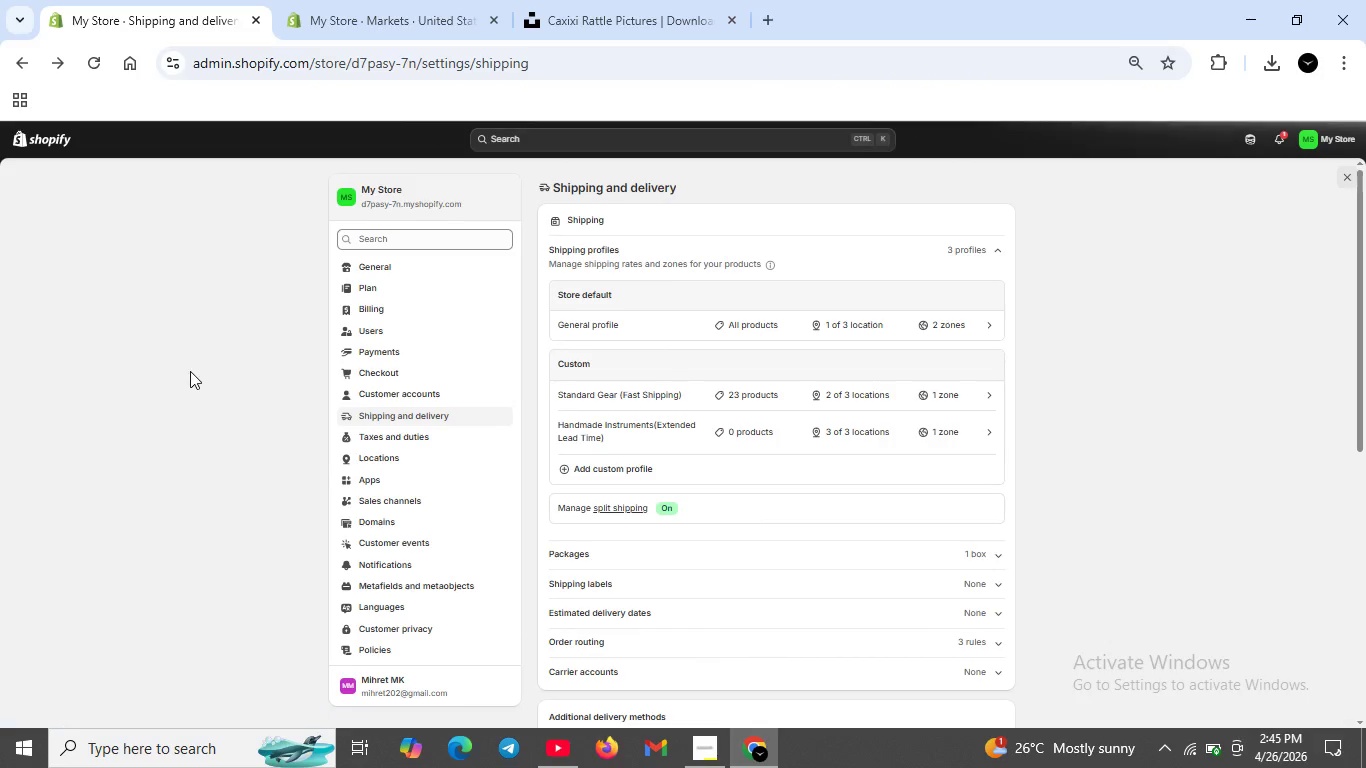 
scroll: coordinate [785, 595], scroll_direction: down, amount: 1.0
 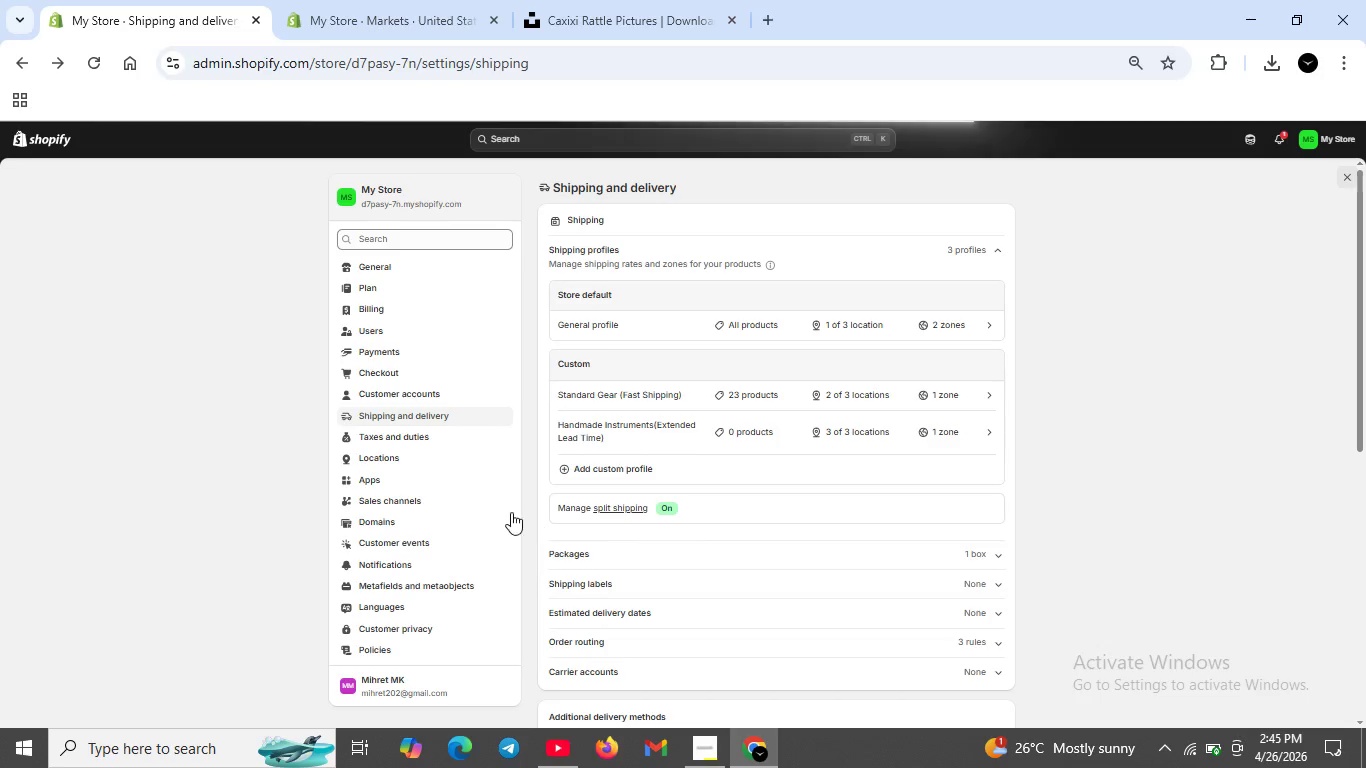 
scroll: coordinate [482, 497], scroll_direction: up, amount: 1.0
 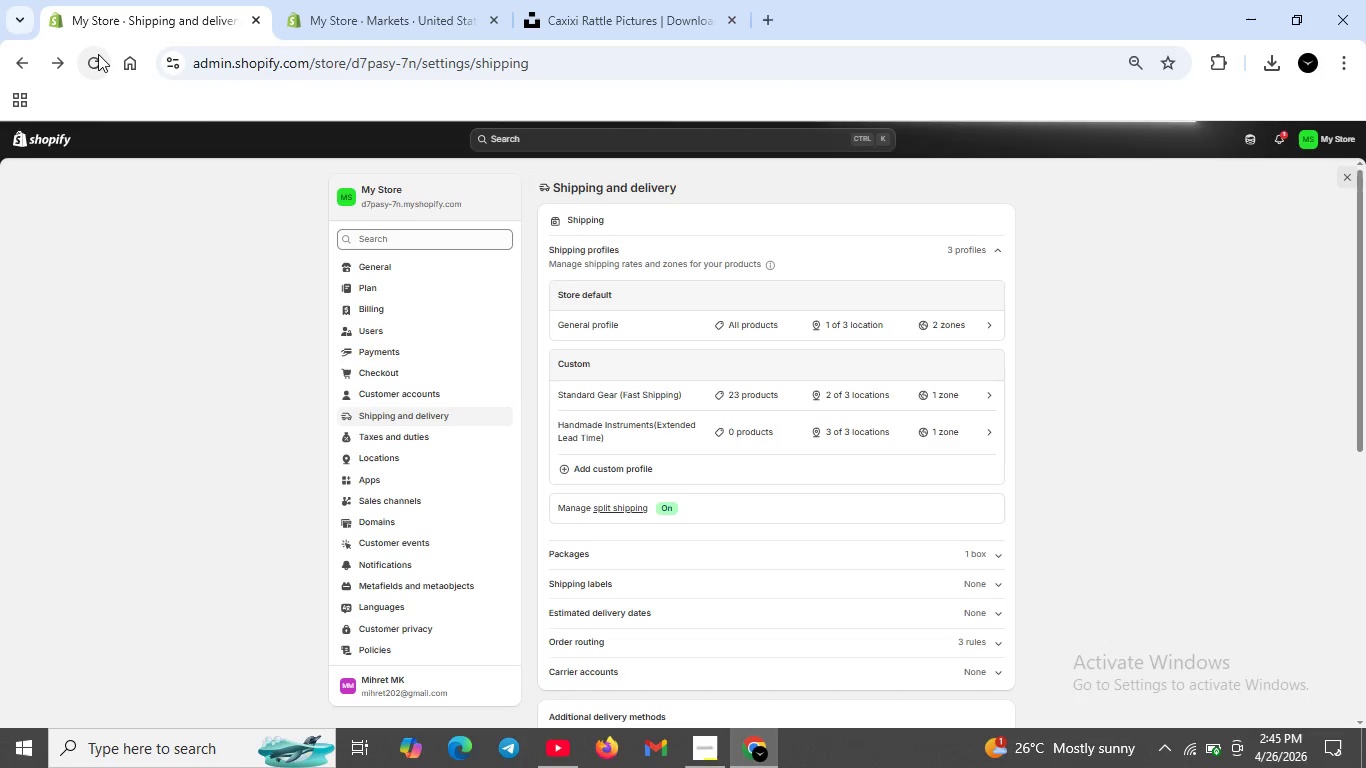 
left_click([99, 71])
 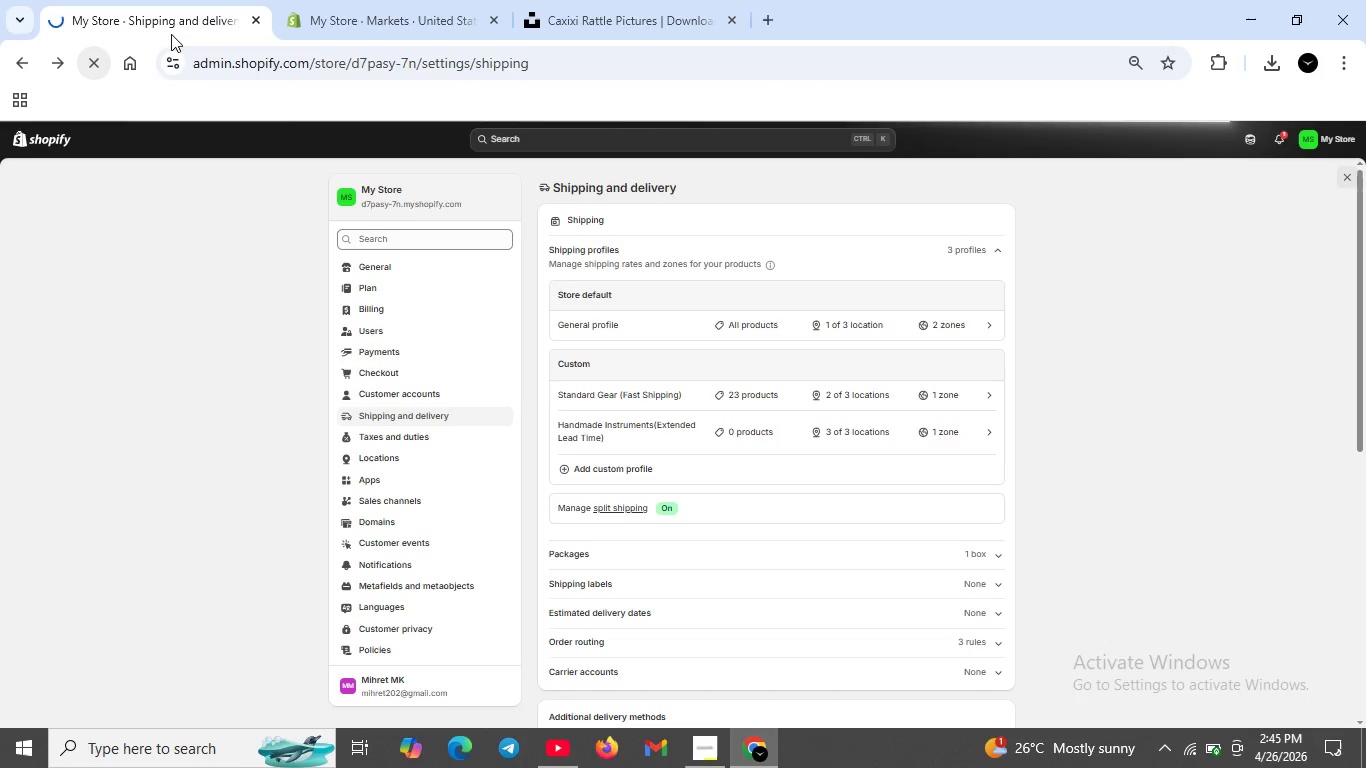 
mouse_move([202, 52])
 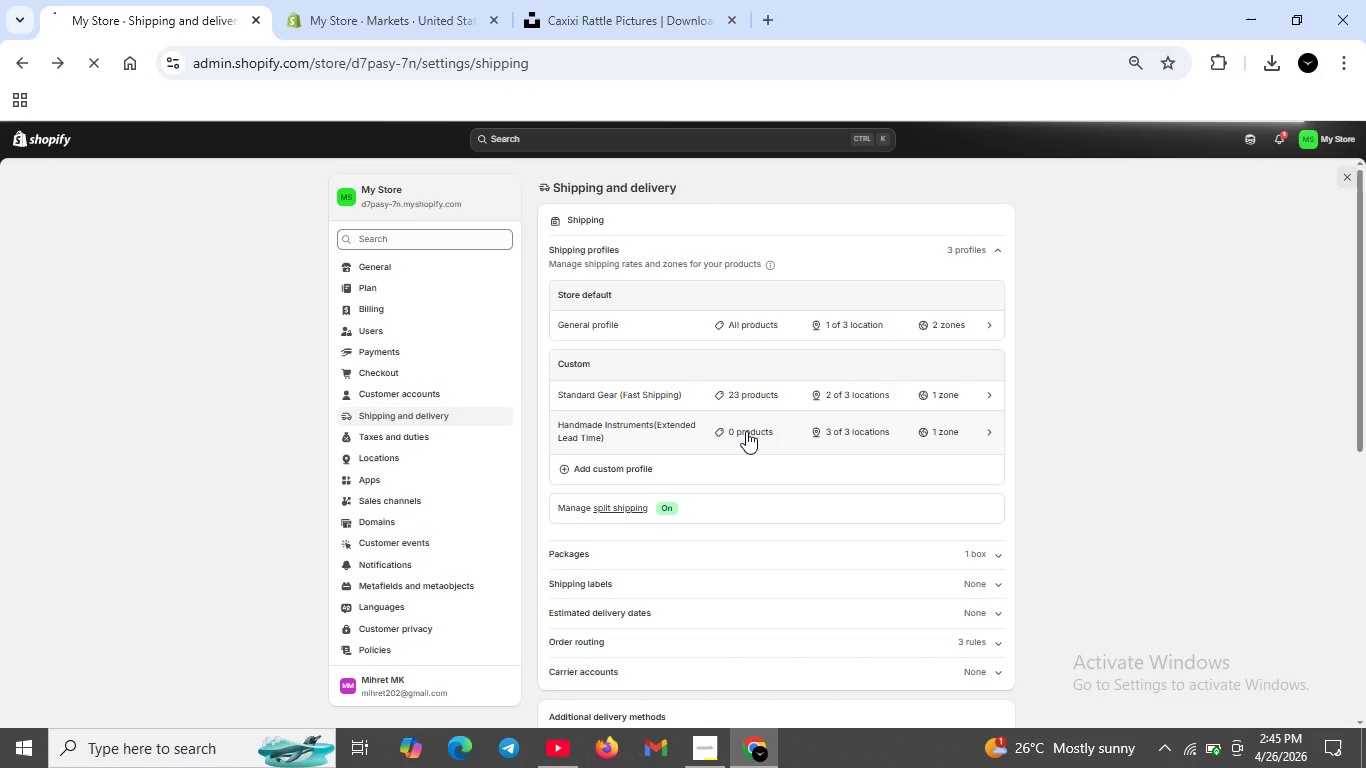 
double_click([745, 431])
 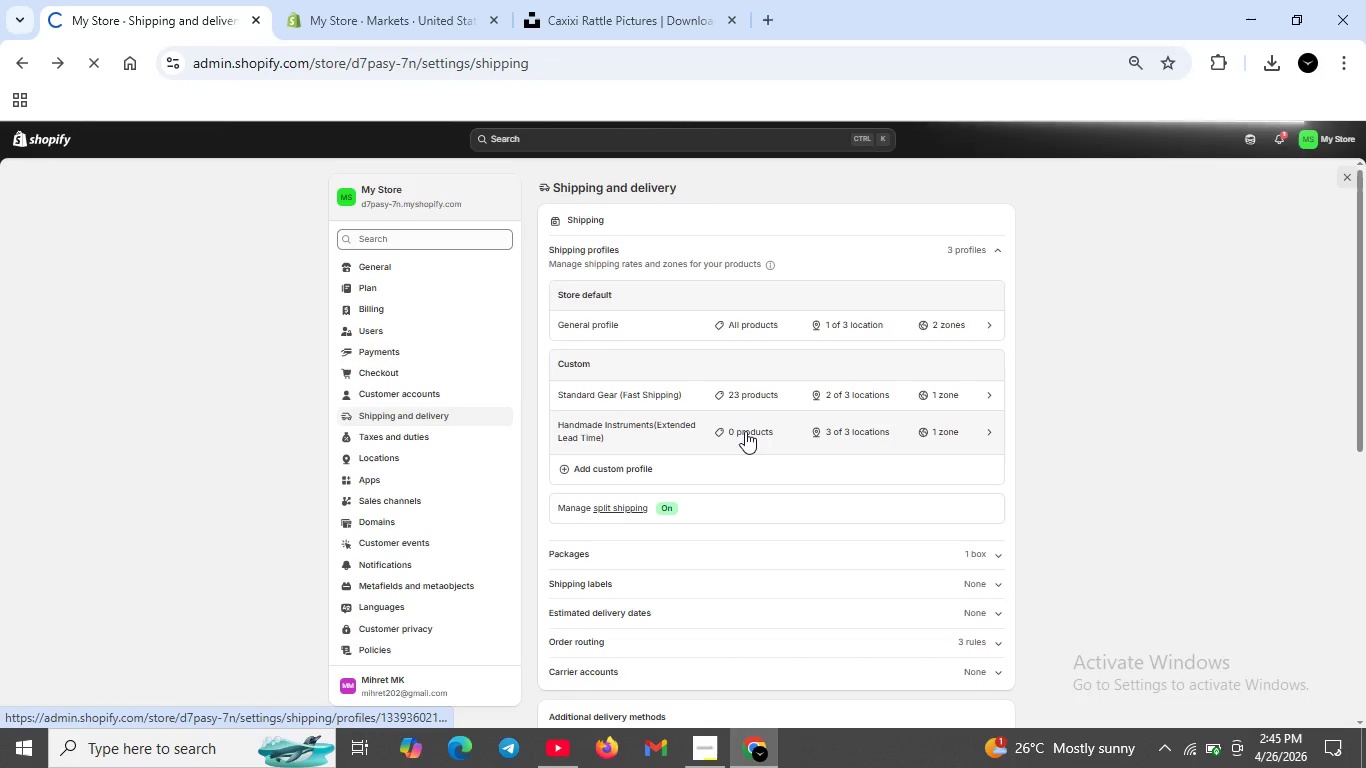 
triple_click([745, 431])
 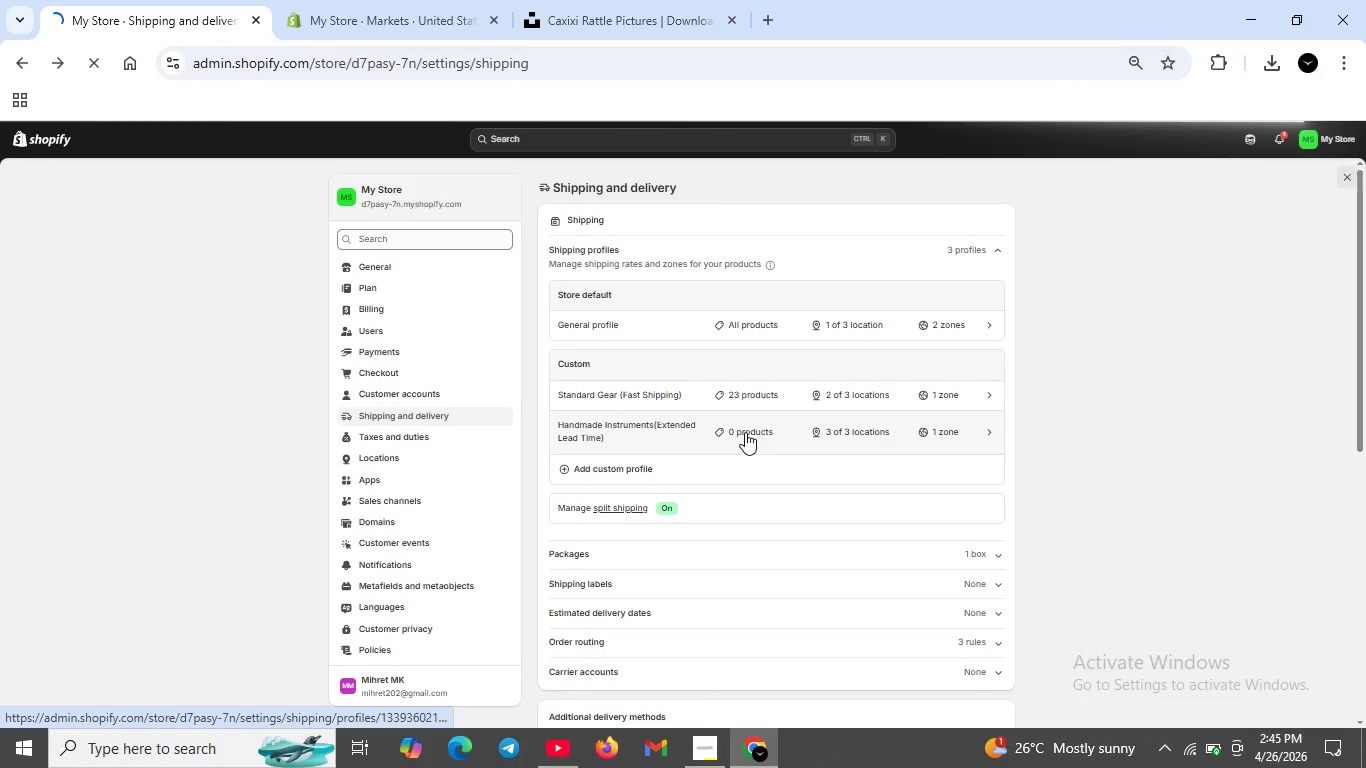 
triple_click([745, 432])
 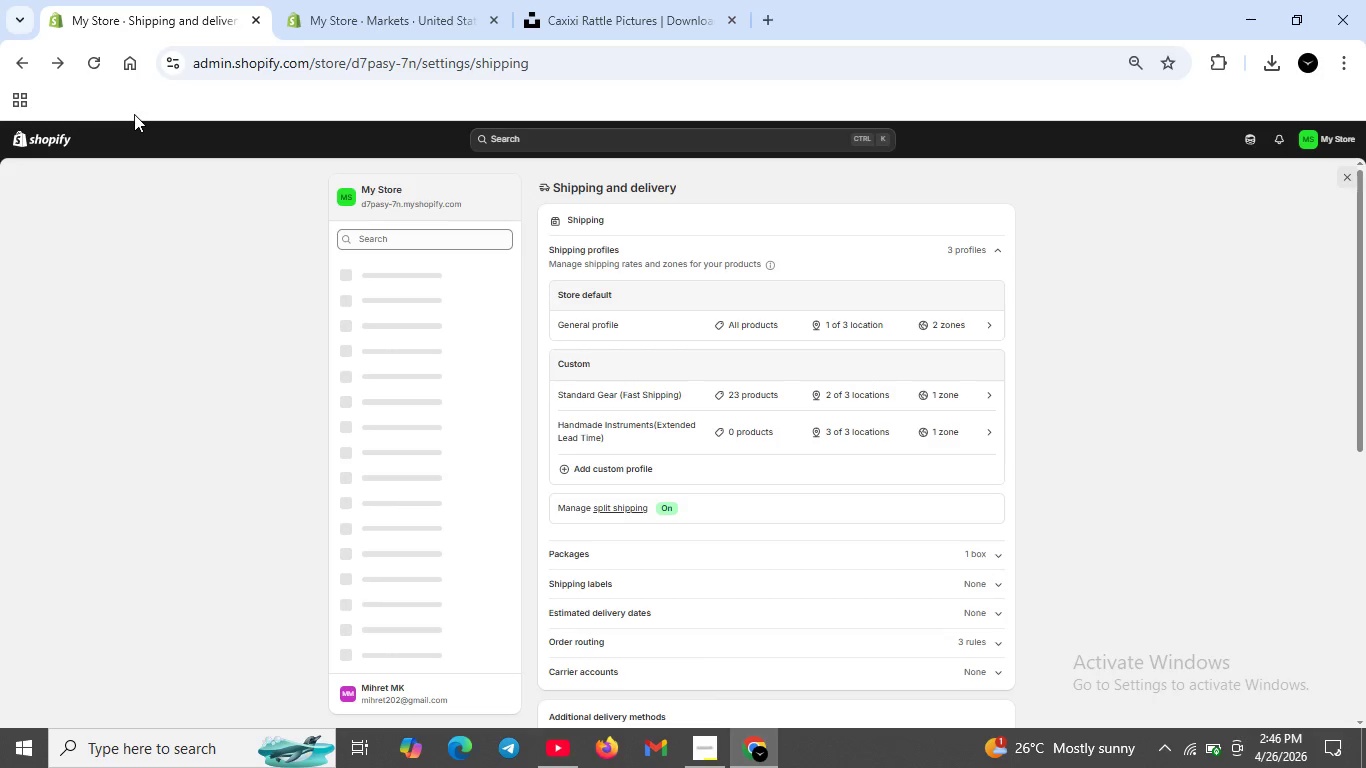 
wait(23.19)
 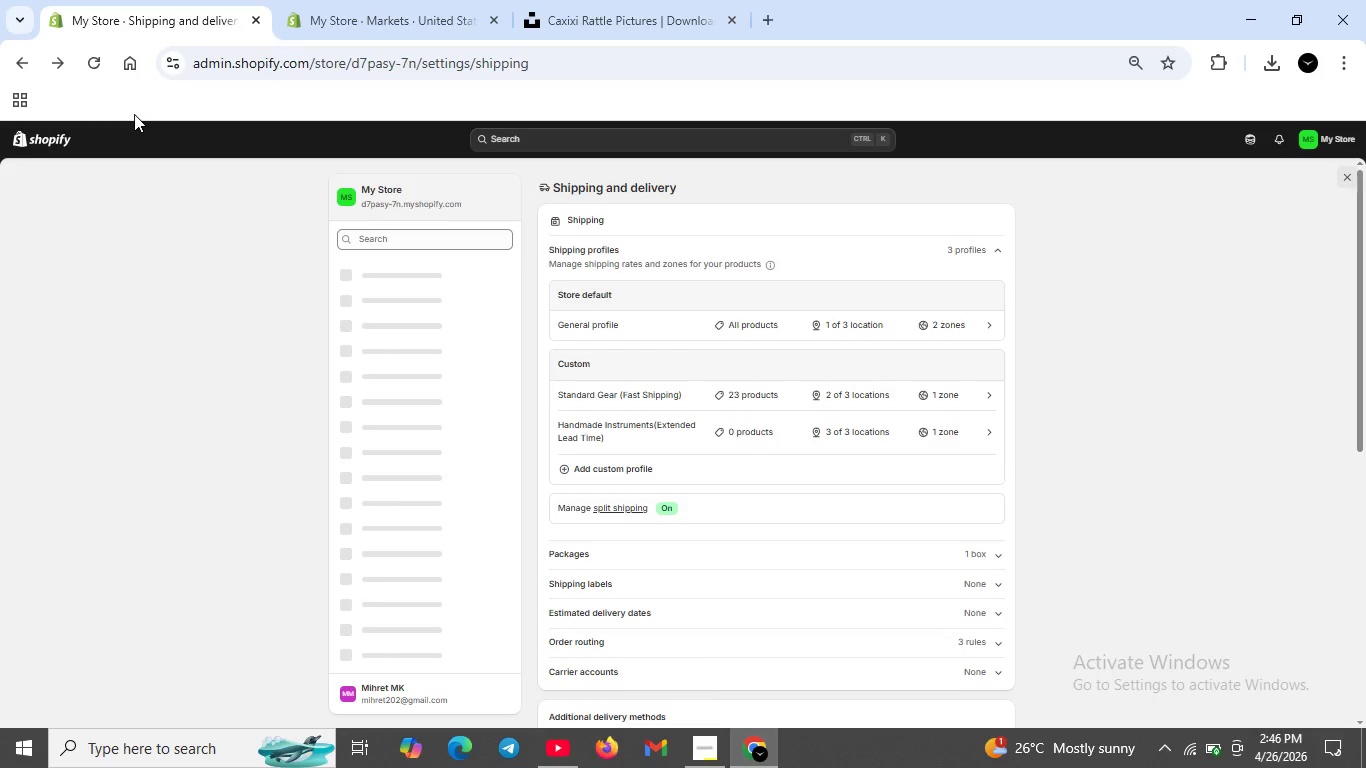 
left_click([595, 427])
 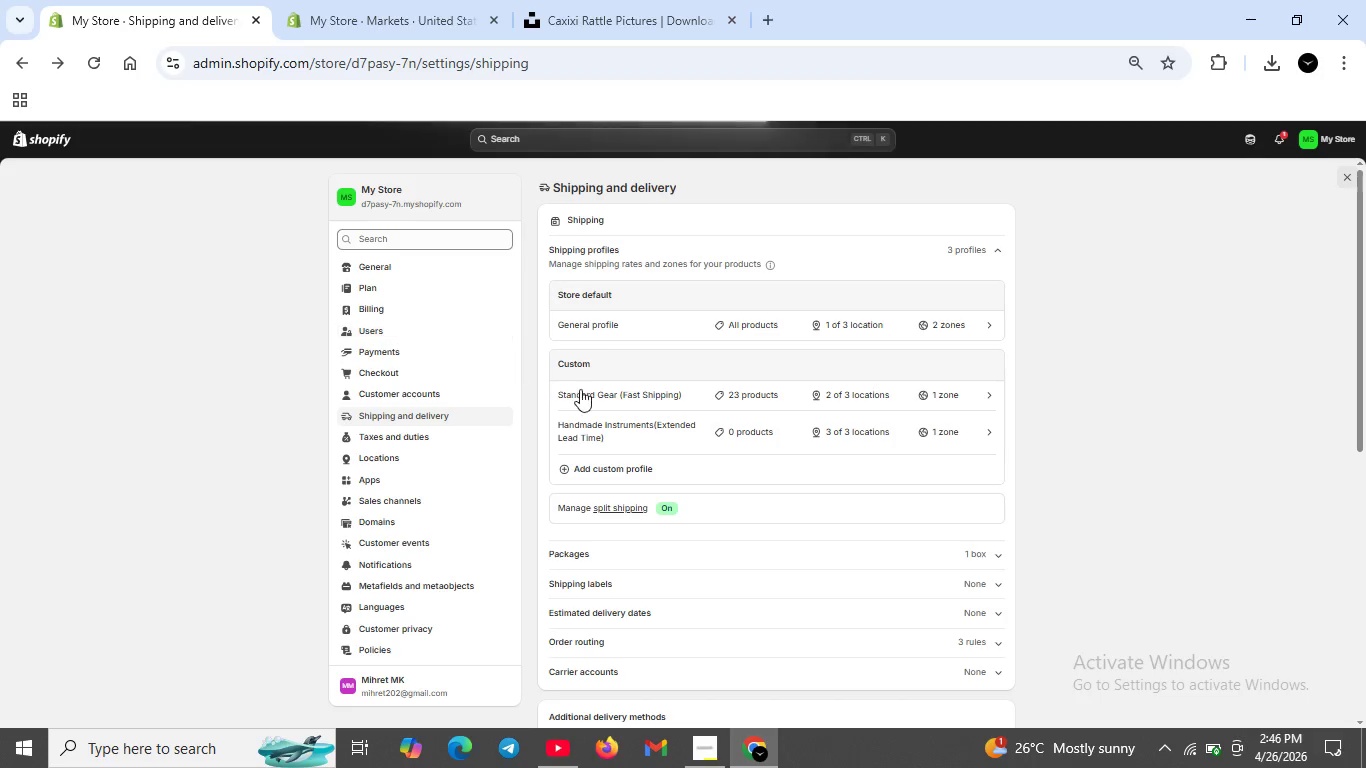 
scroll: coordinate [605, 407], scroll_direction: none, amount: 0.0
 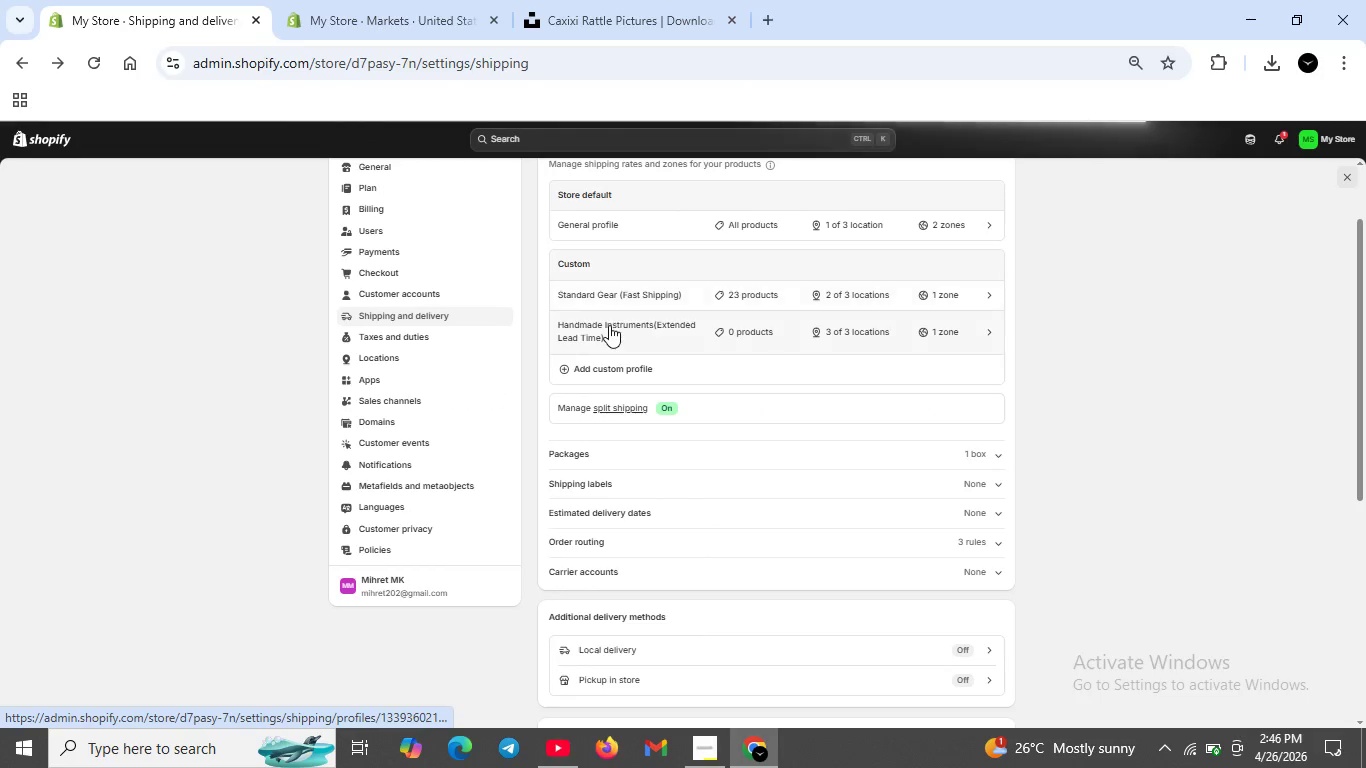 
left_click([609, 325])
 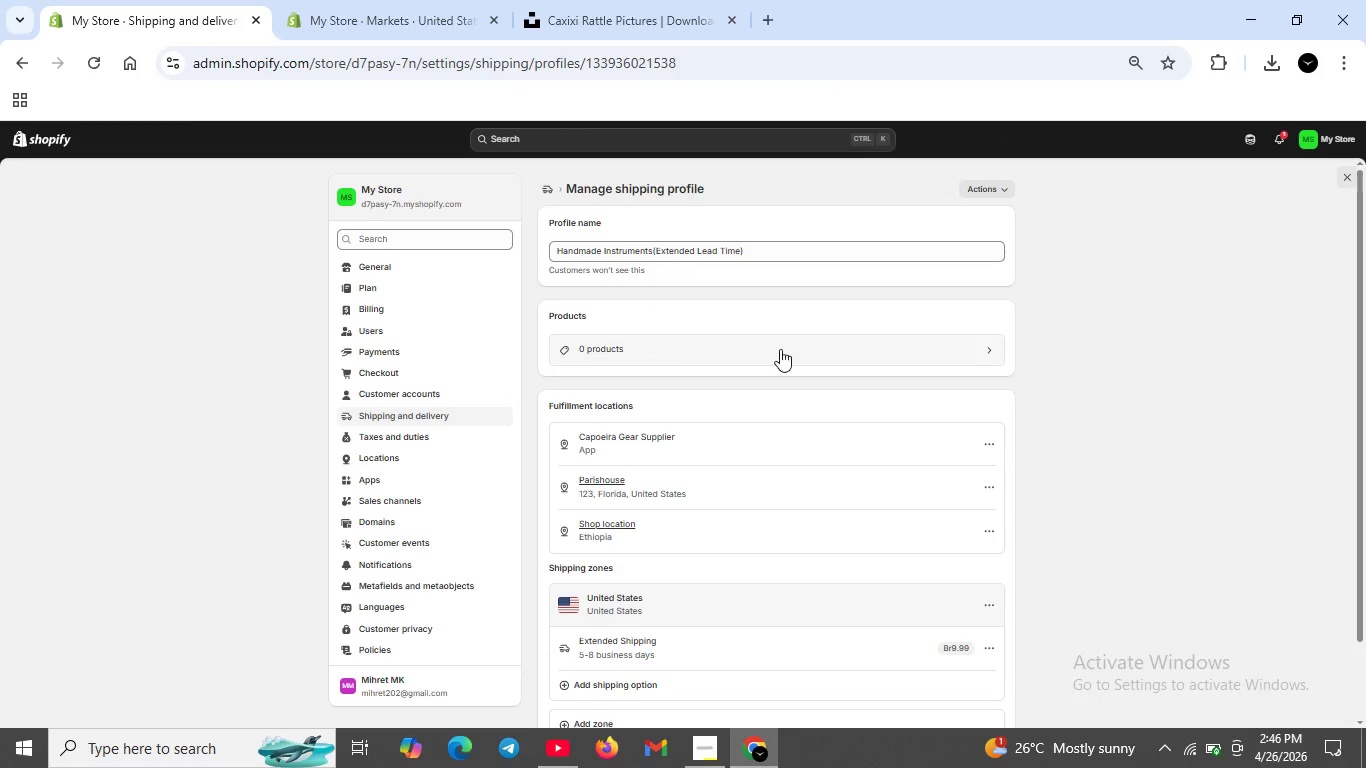 
left_click([986, 344])
 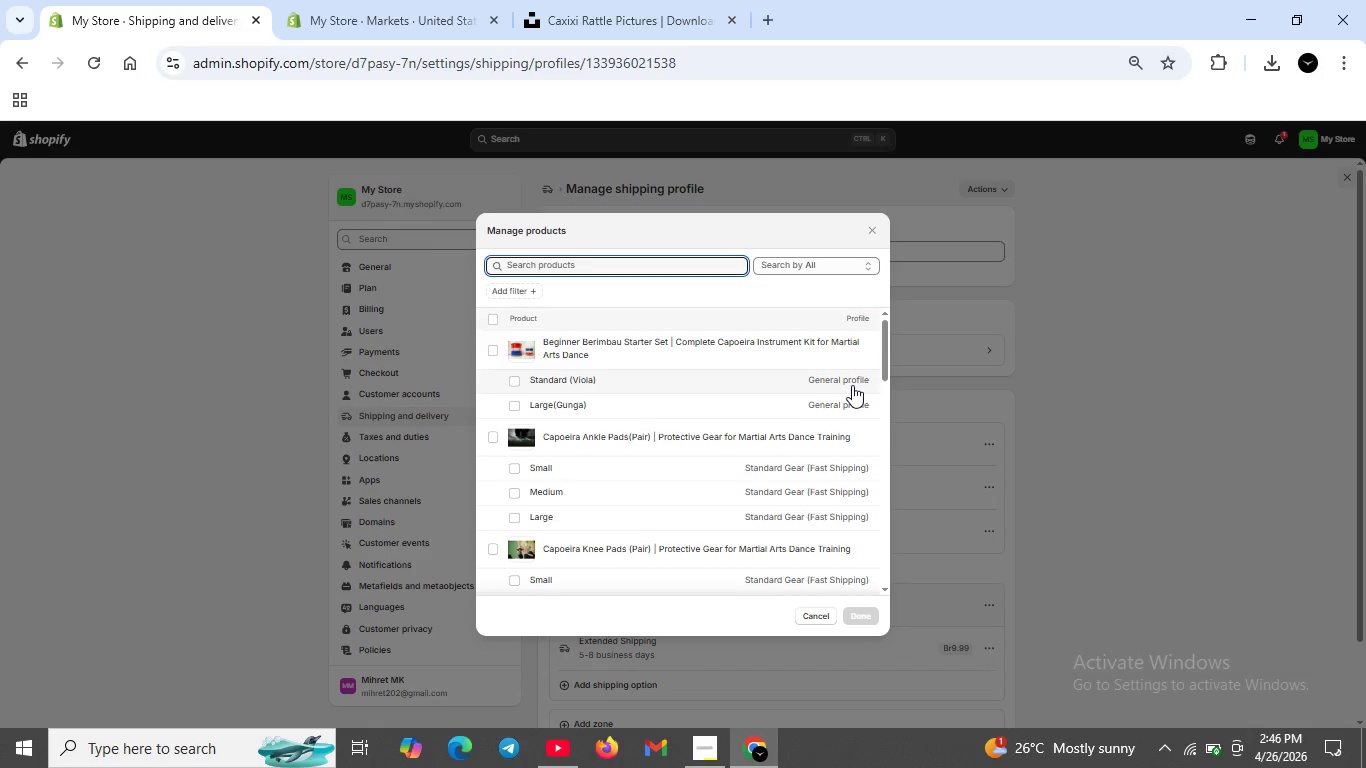 
wait(5.12)
 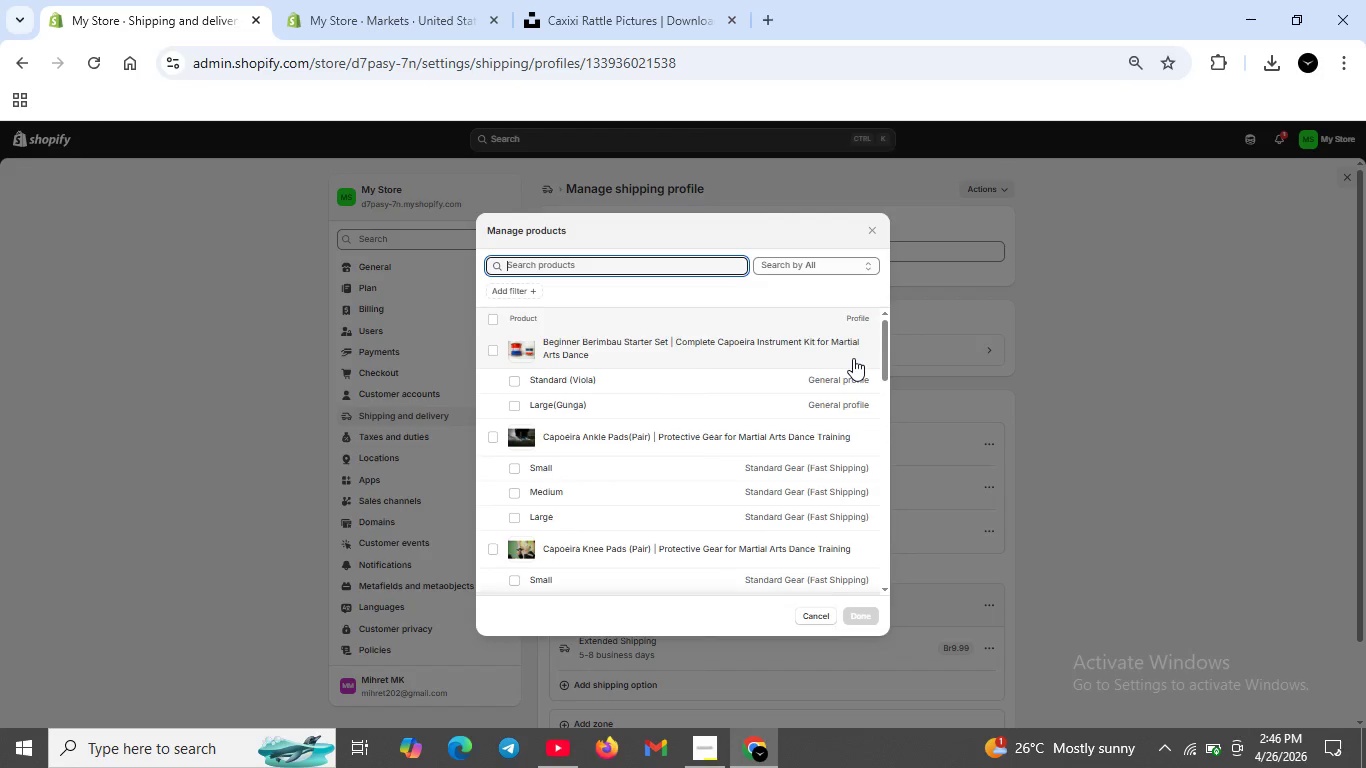 
scroll: coordinate [539, 484], scroll_direction: down, amount: 5.0
 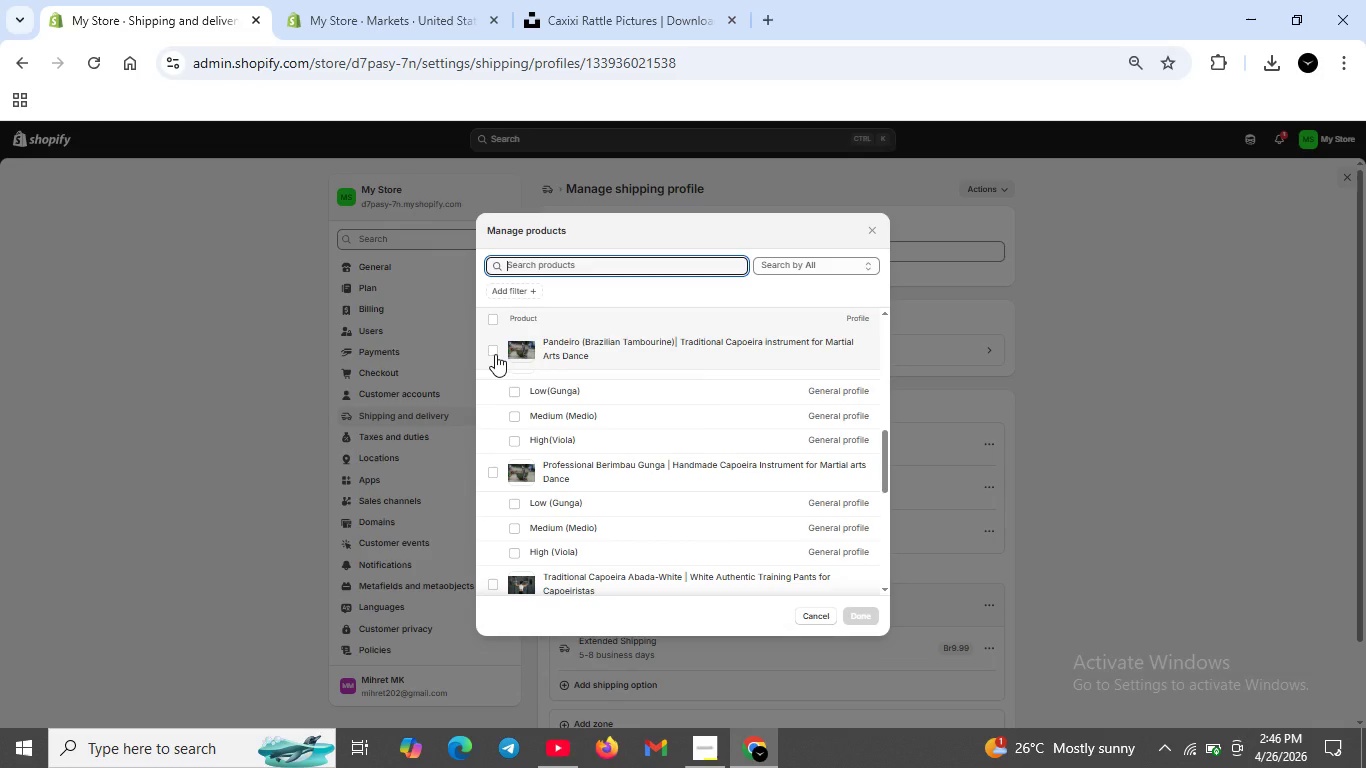 
left_click([495, 354])
 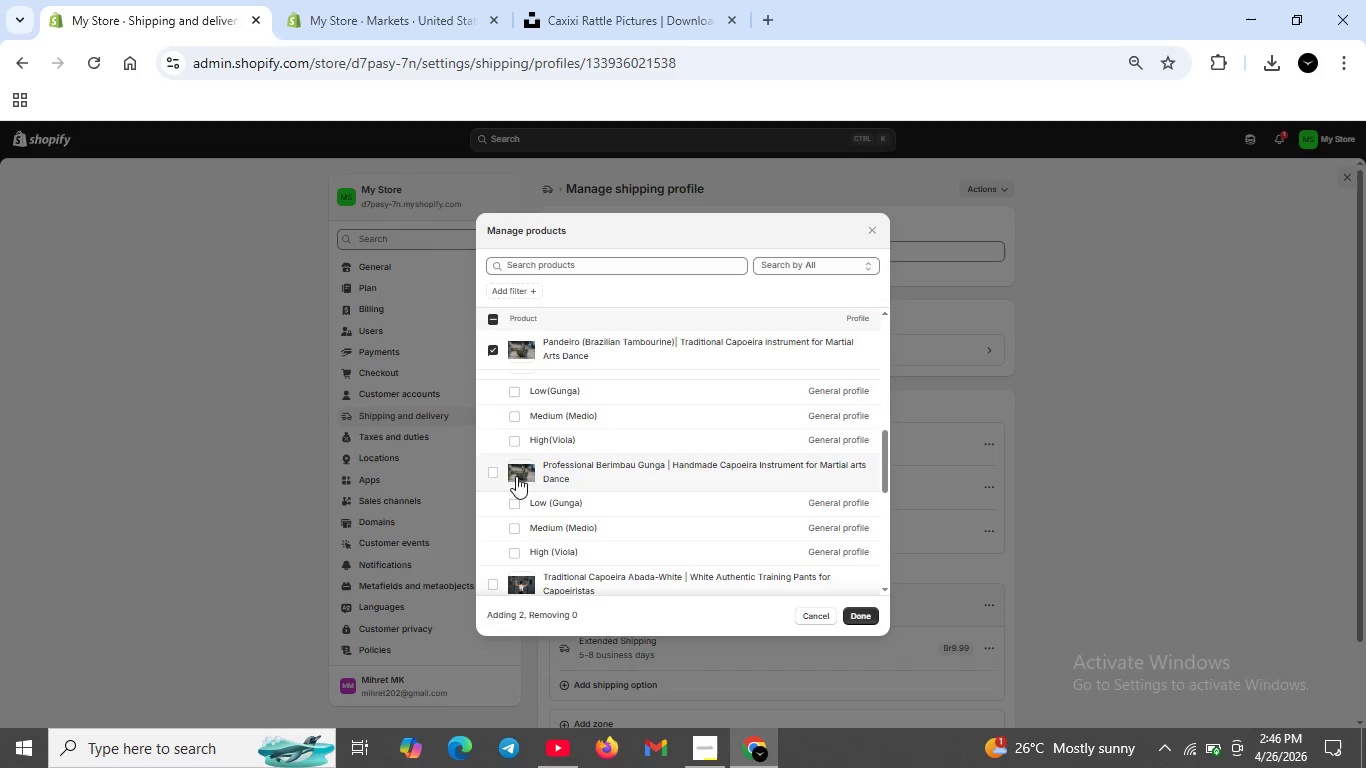 
left_click([494, 471])
 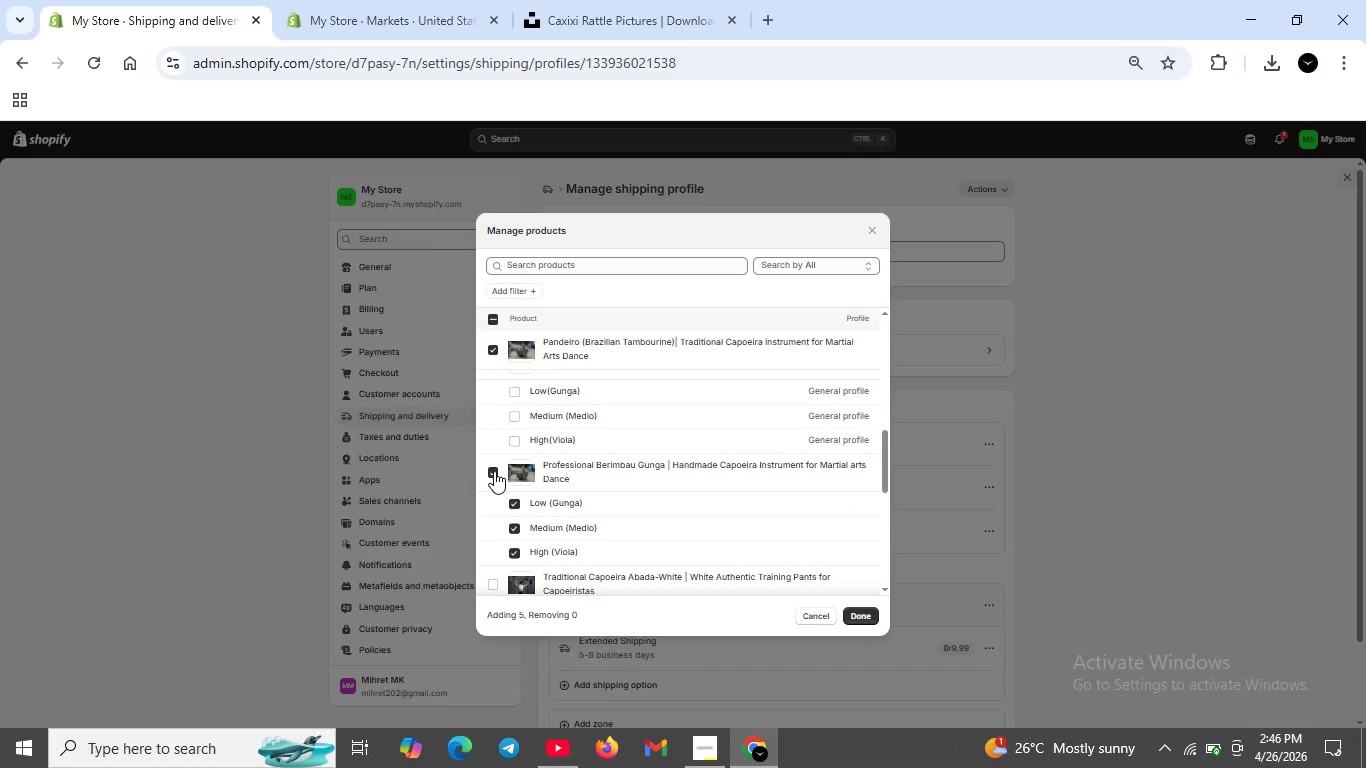 
scroll: coordinate [522, 463], scroll_direction: none, amount: 0.0
 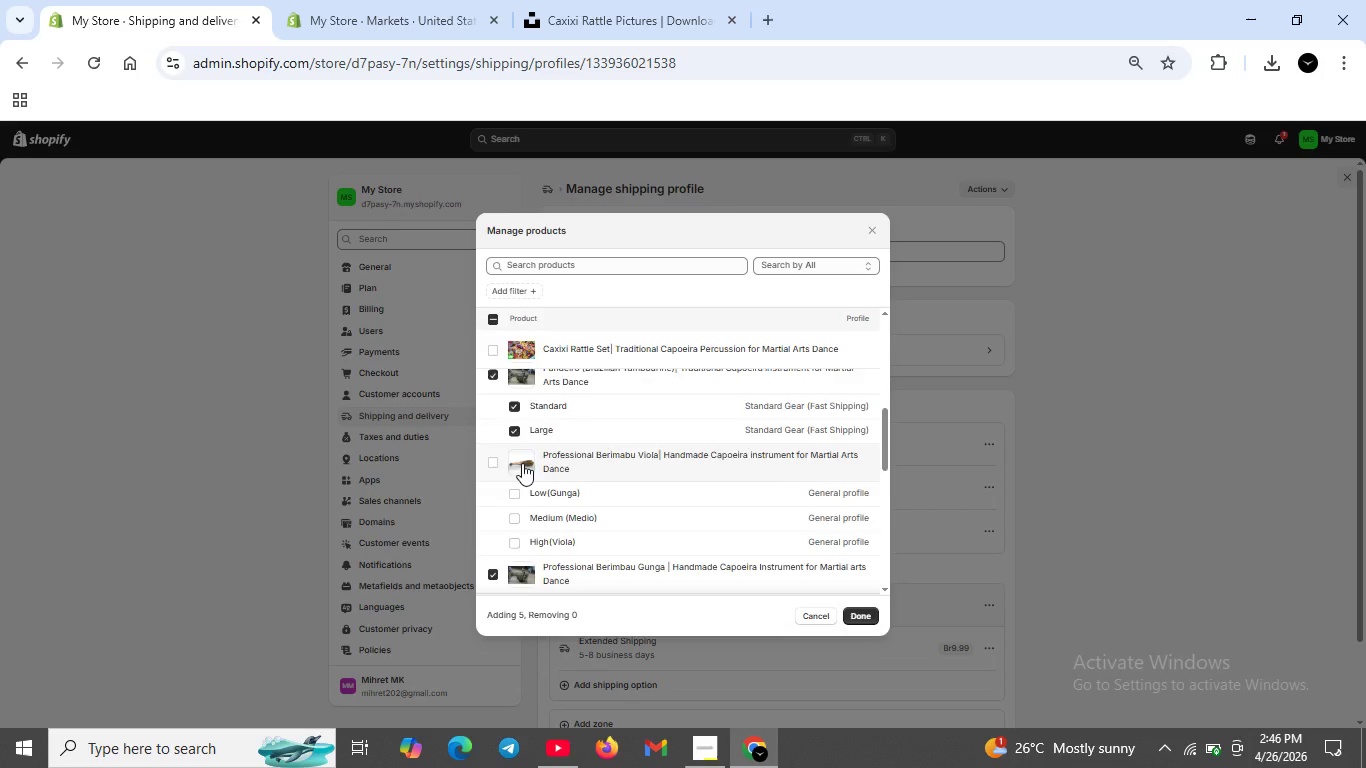 
scroll: coordinate [527, 447], scroll_direction: up, amount: 7.0
 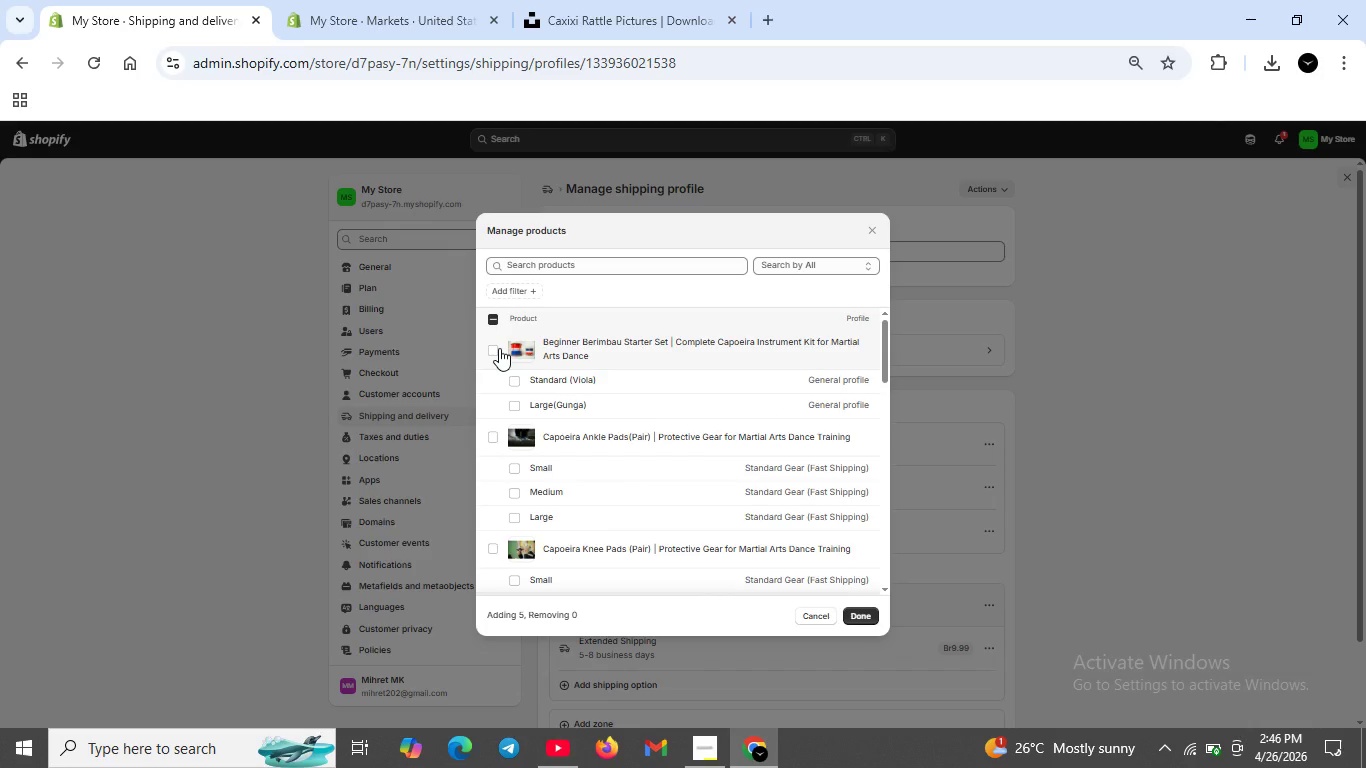 
left_click([499, 348])
 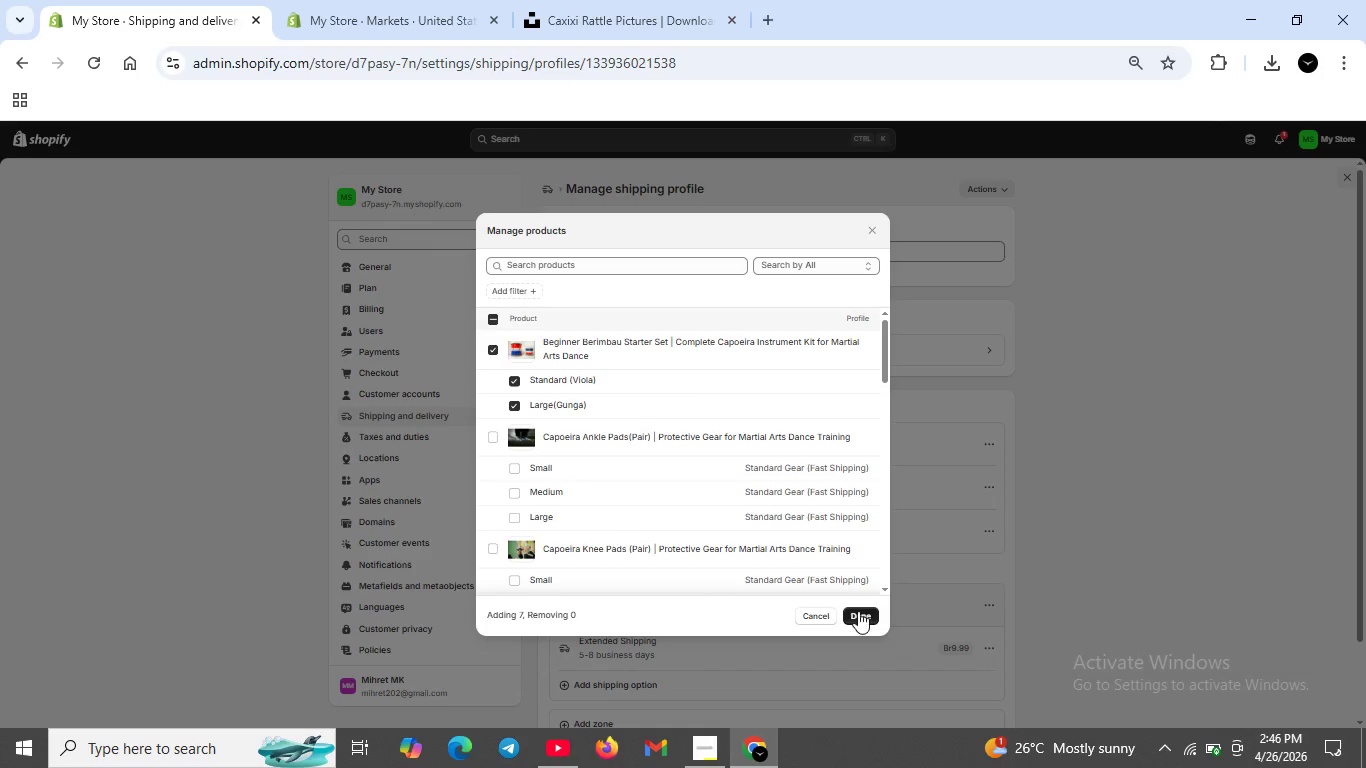 
left_click([858, 611])
 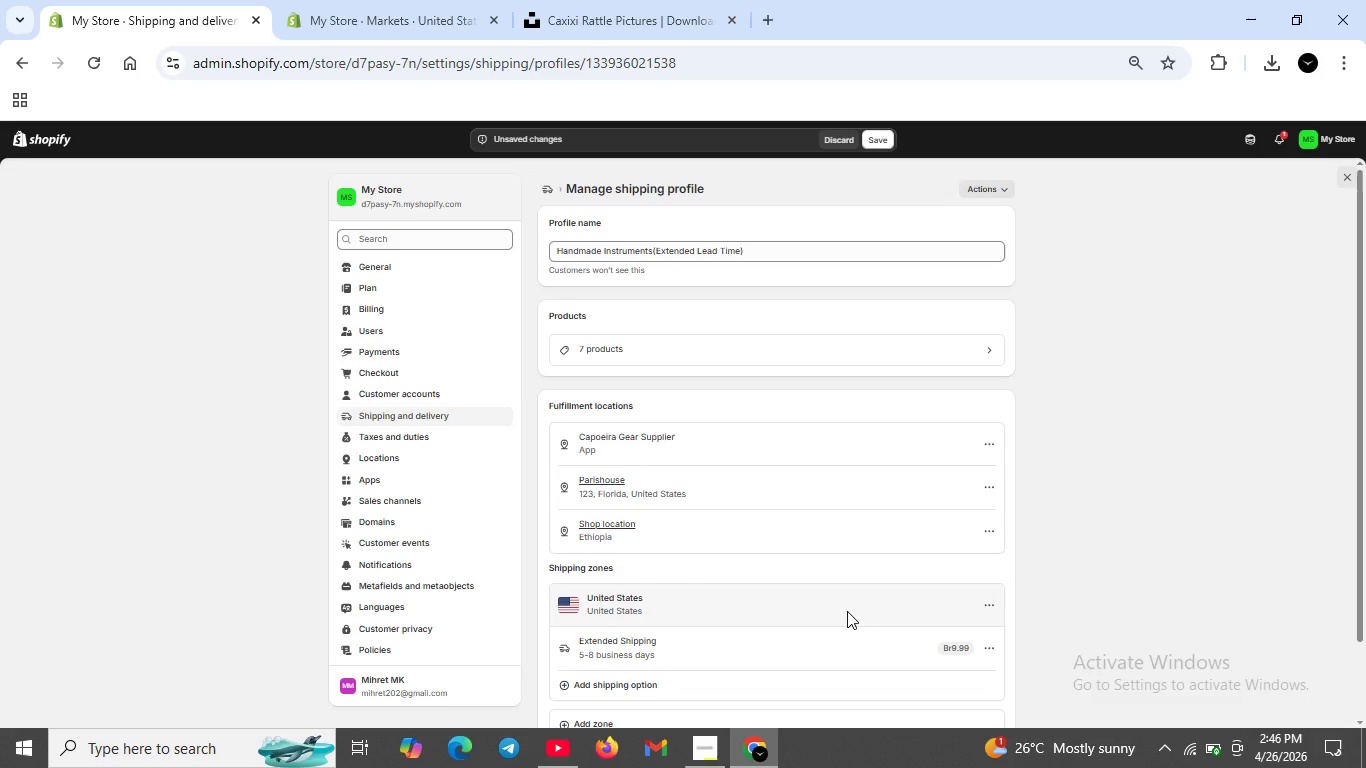 
wait(6.69)
 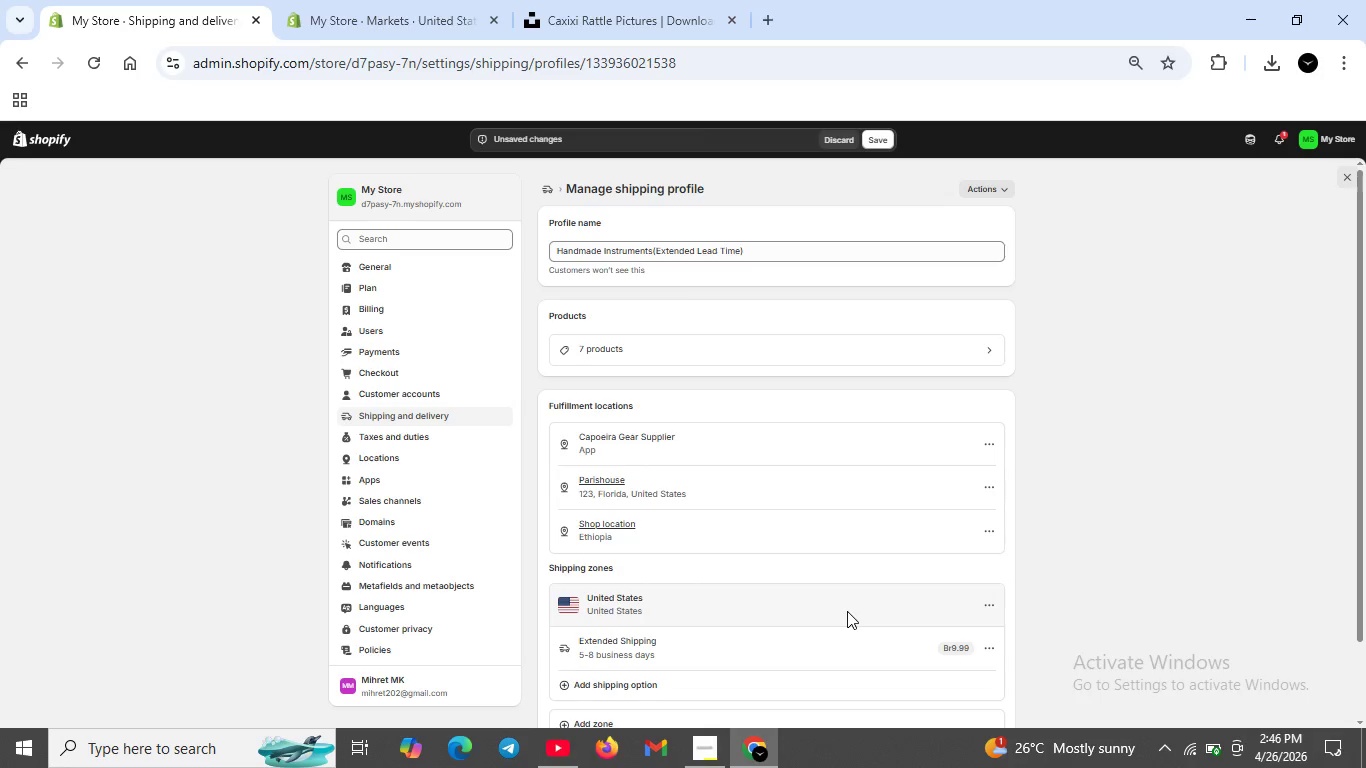 
scroll: coordinate [762, 633], scroll_direction: down, amount: 1.0
 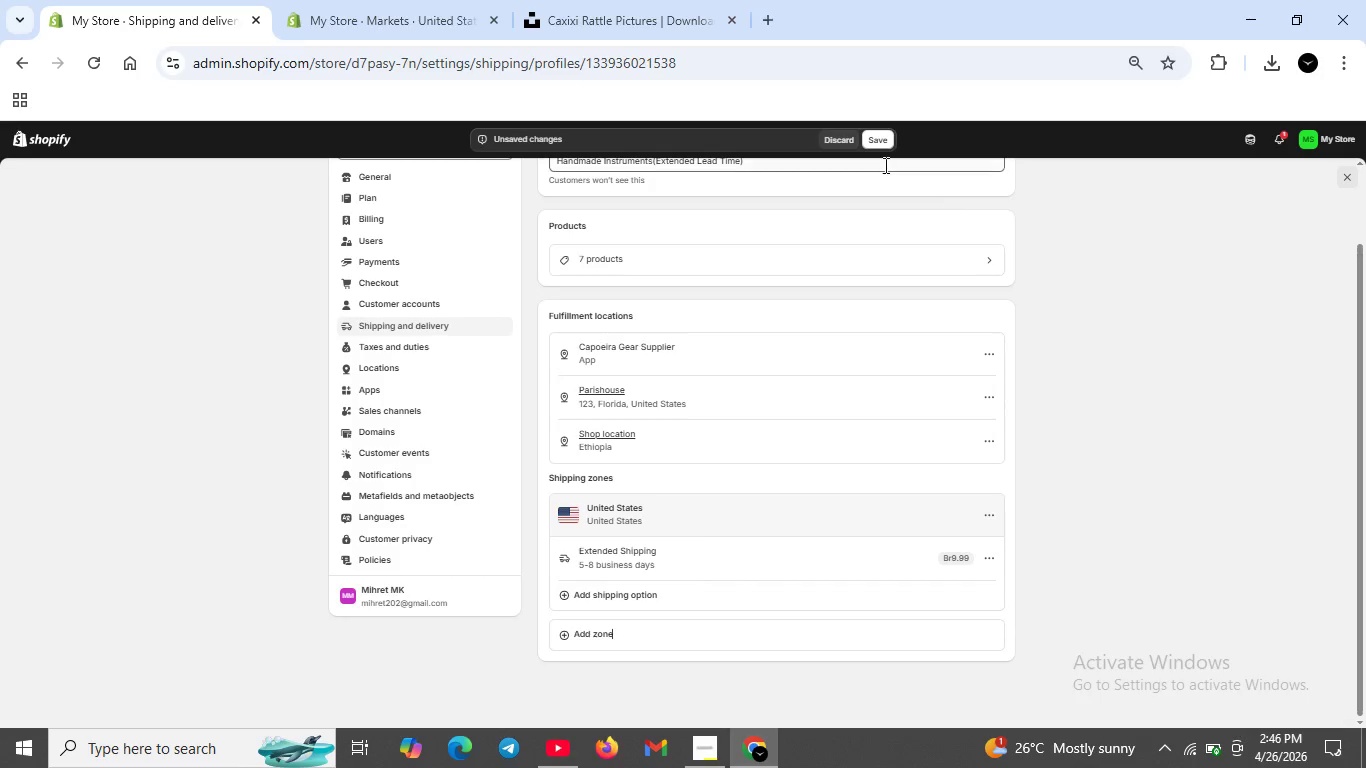 
left_click([880, 131])
 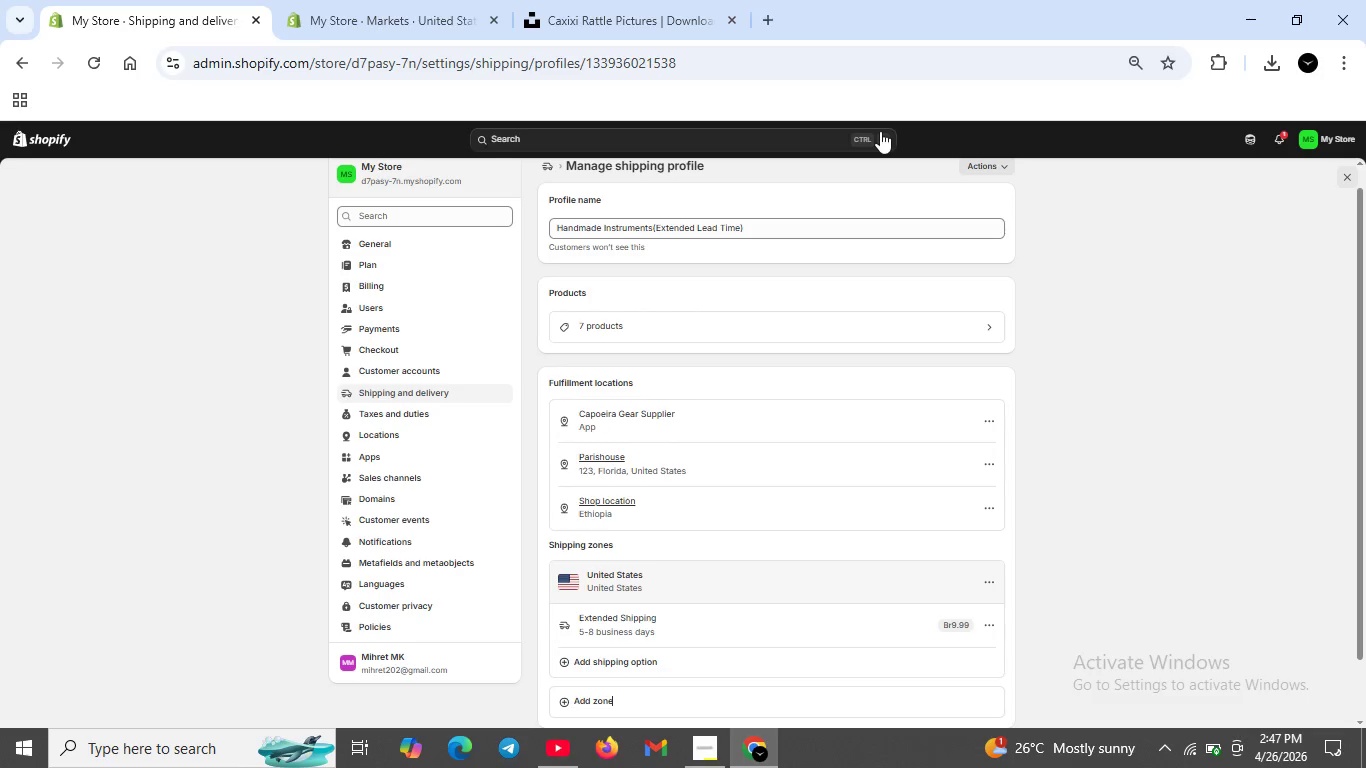 
wait(26.51)
 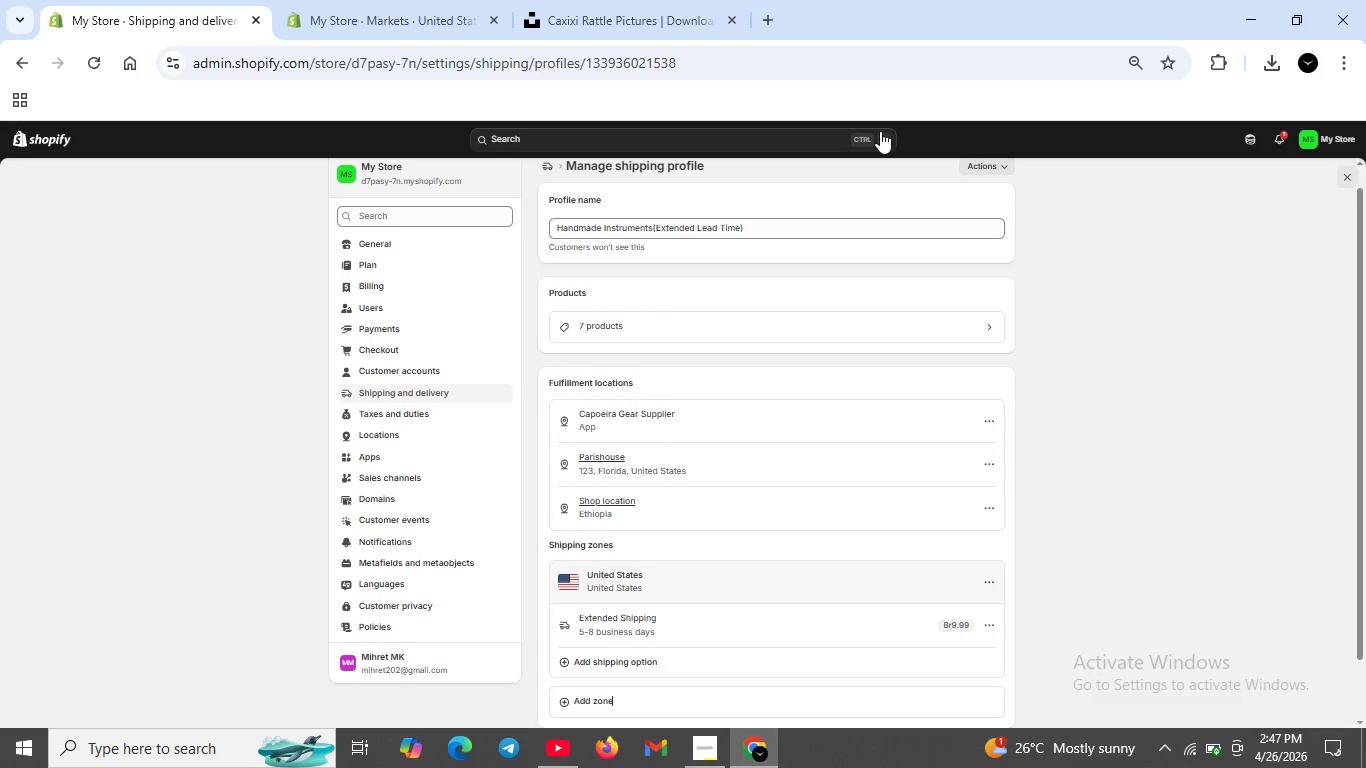 
scroll: coordinate [347, 220], scroll_direction: up, amount: 6.0
 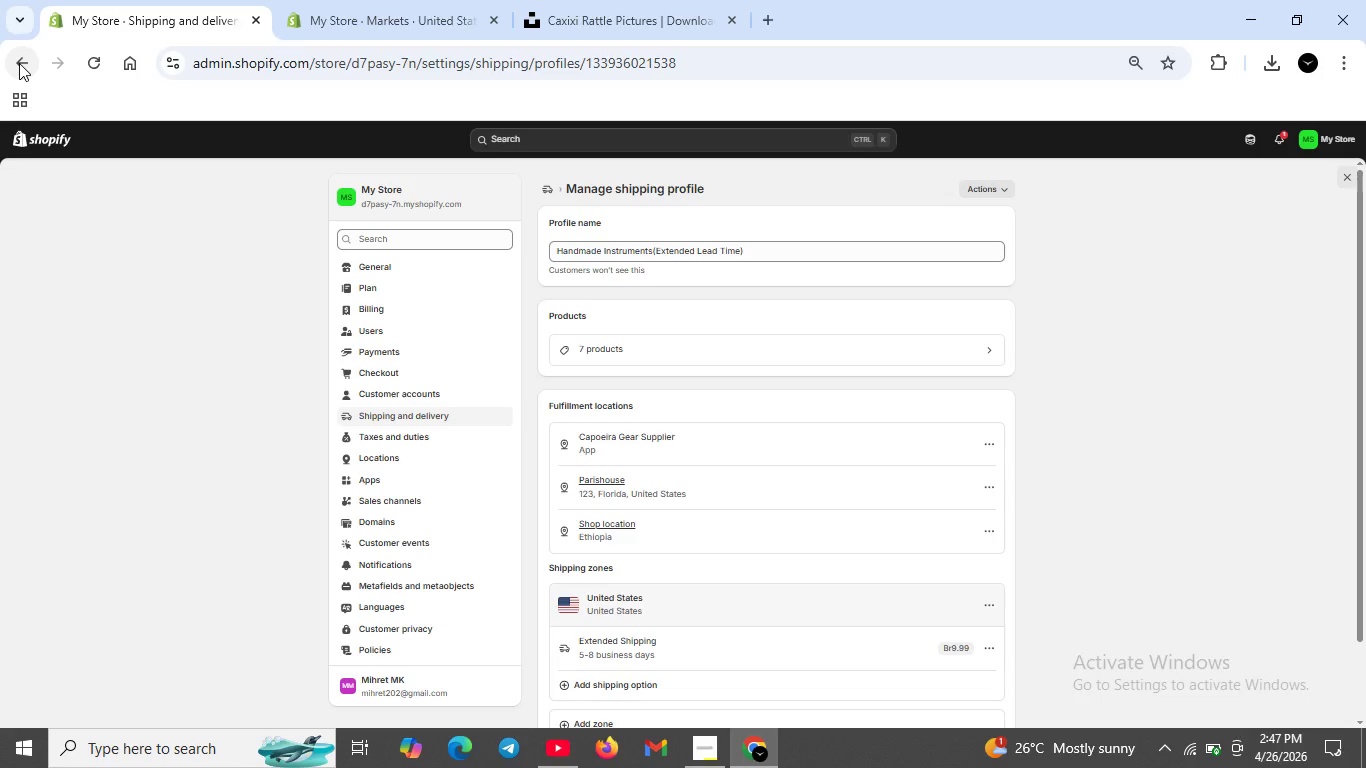 
left_click([19, 63])
 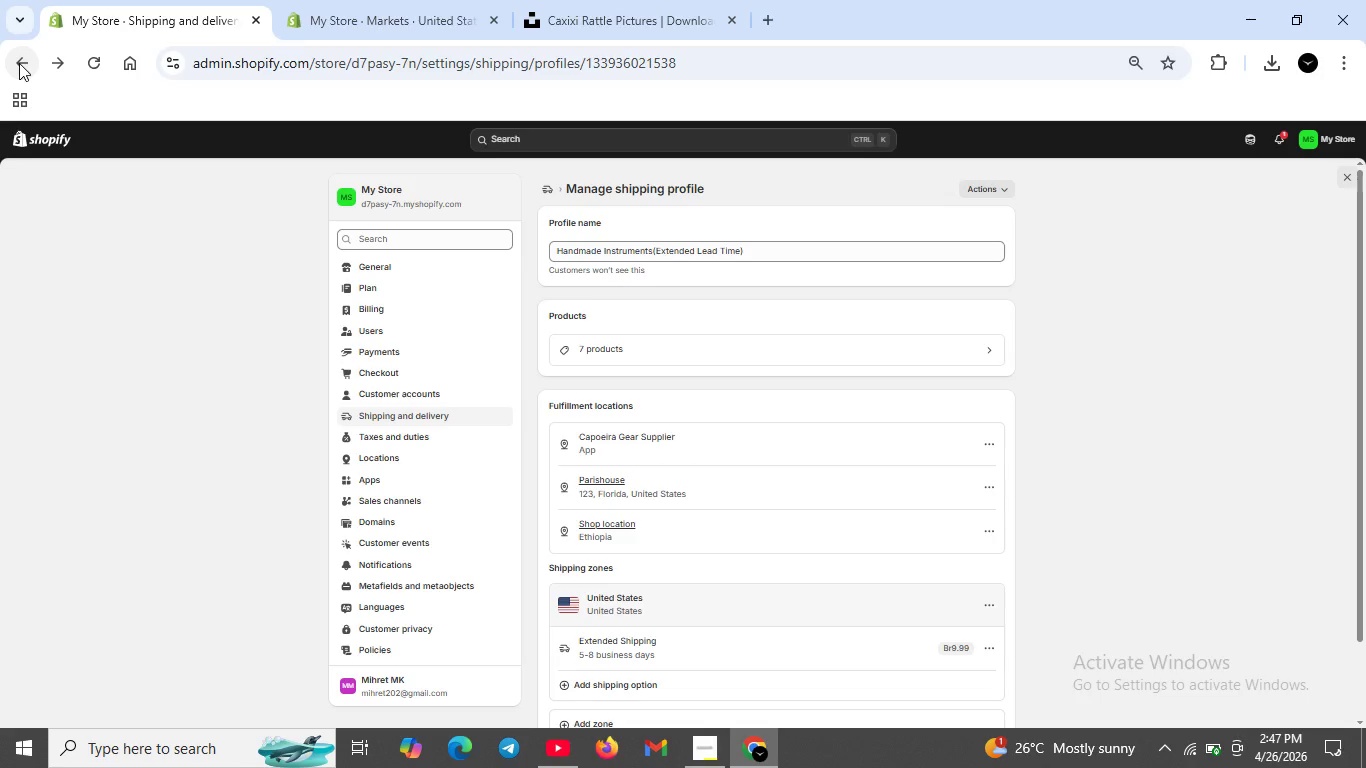 
left_click([19, 63])
 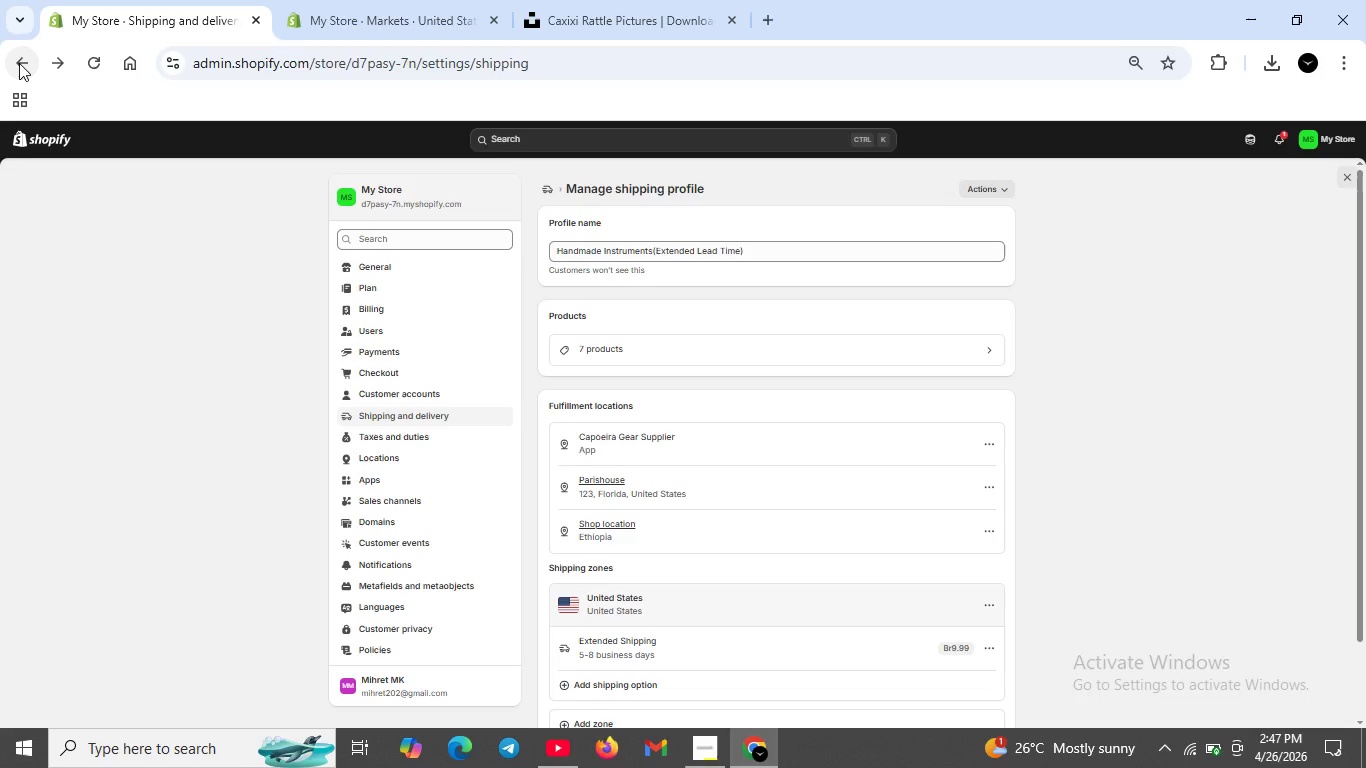 
left_click([19, 63])
 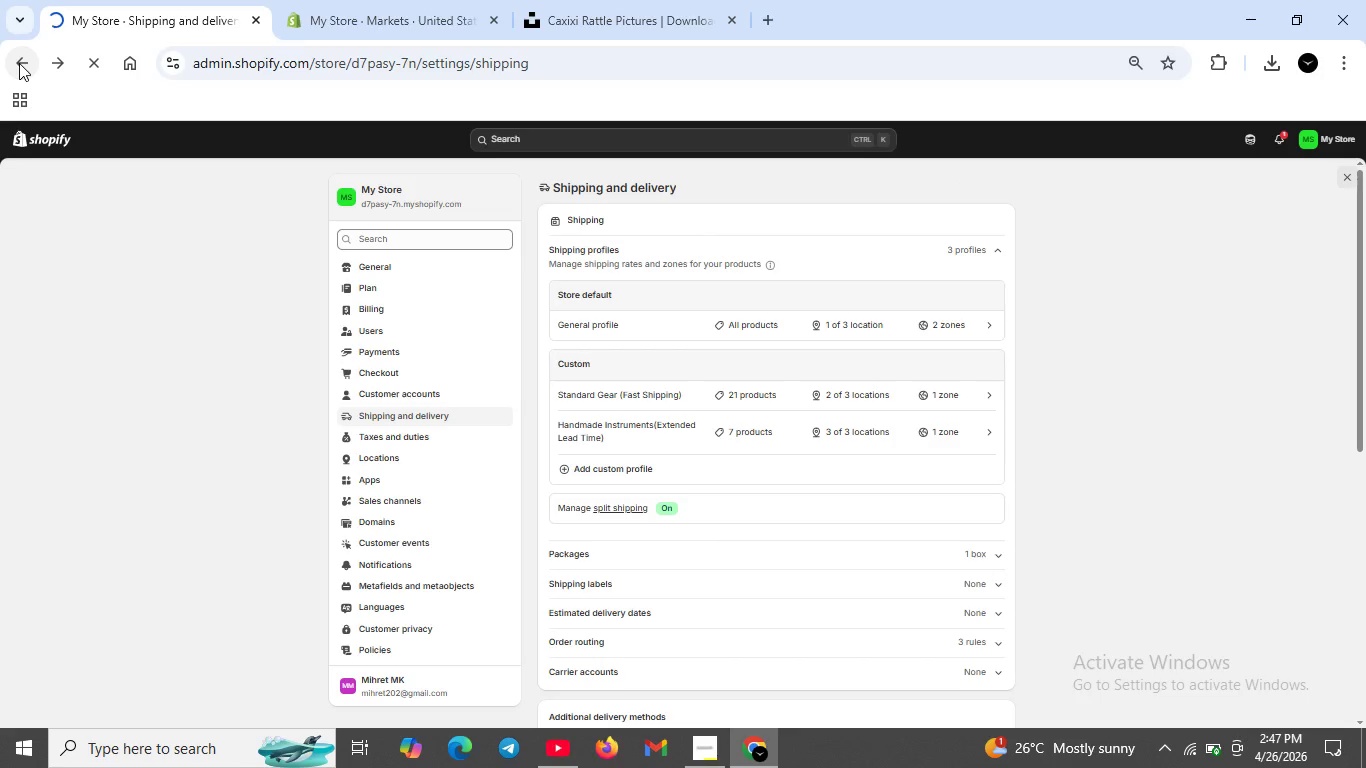 
left_click([19, 63])
 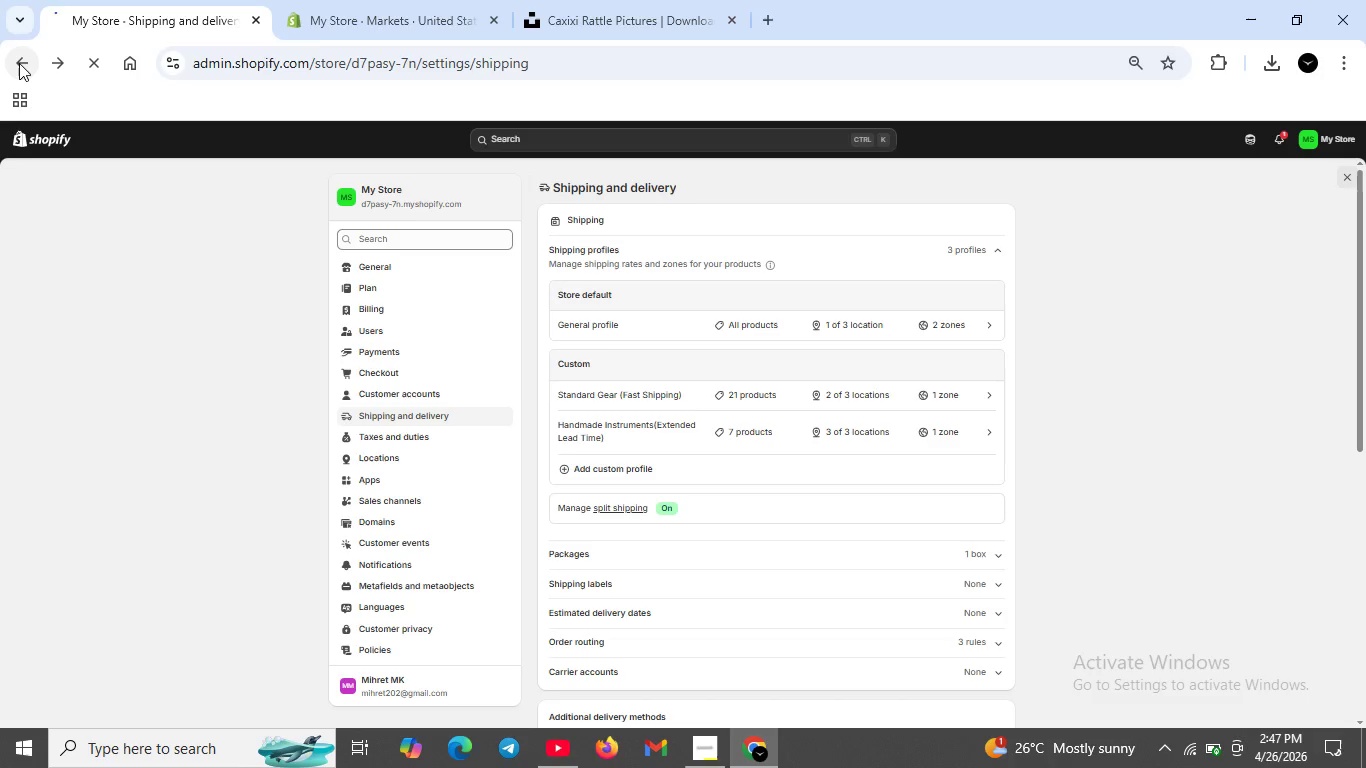 
wait(5.59)
 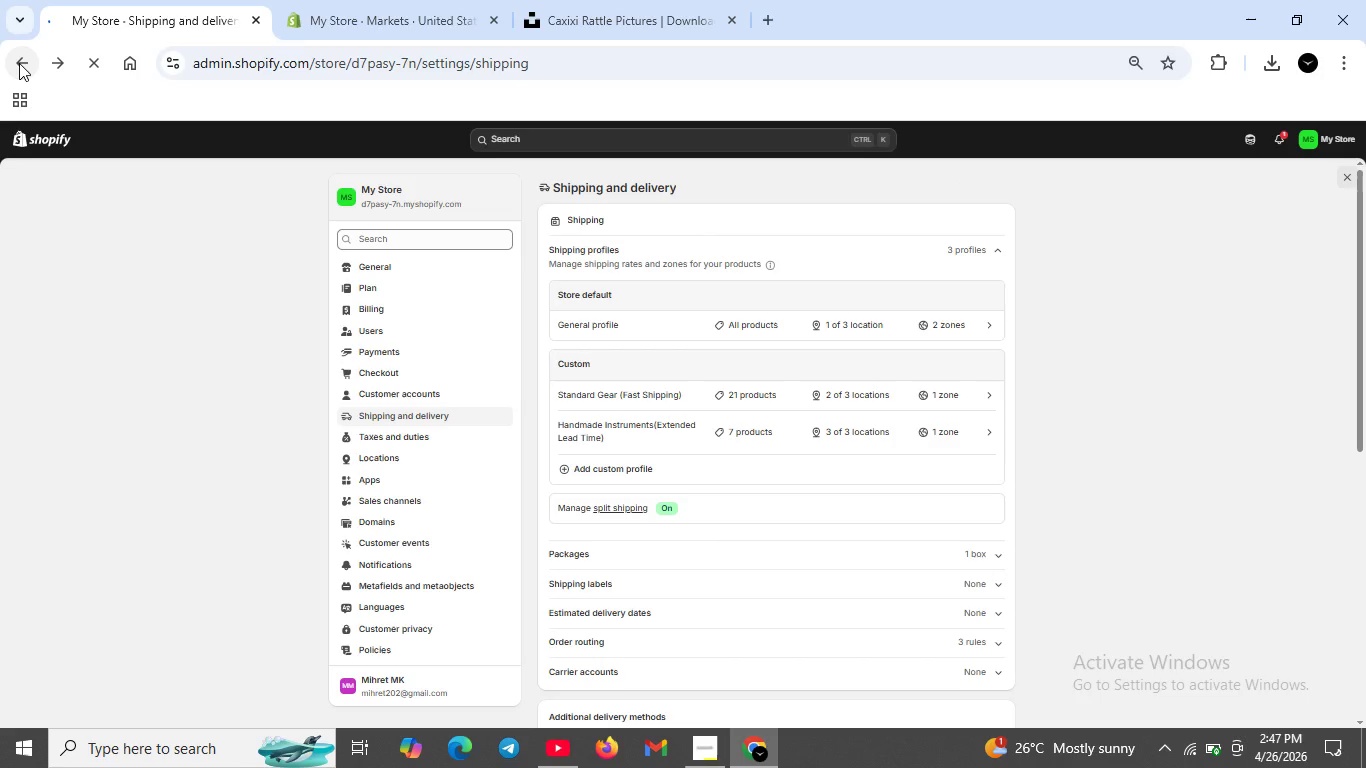 
left_click([21, 64])
 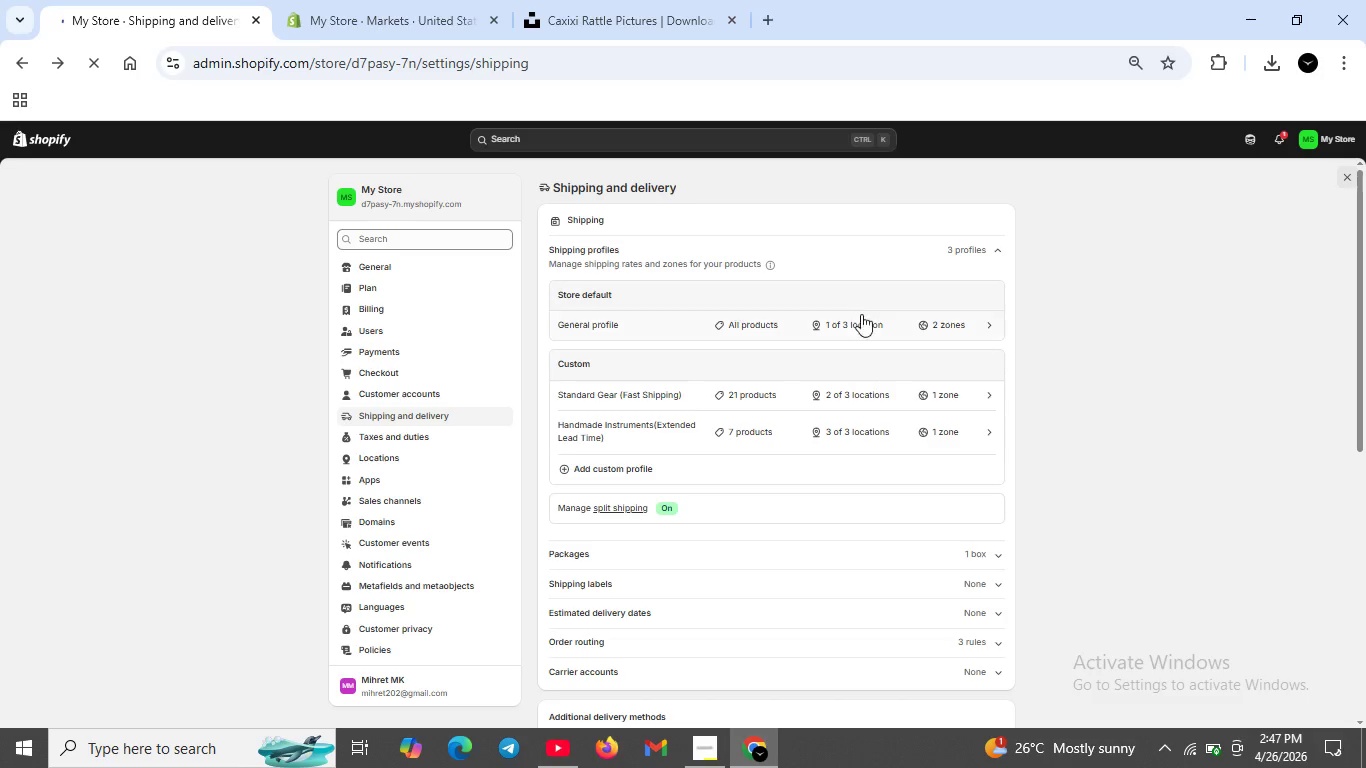 
scroll: coordinate [1010, 344], scroll_direction: down, amount: 3.0
 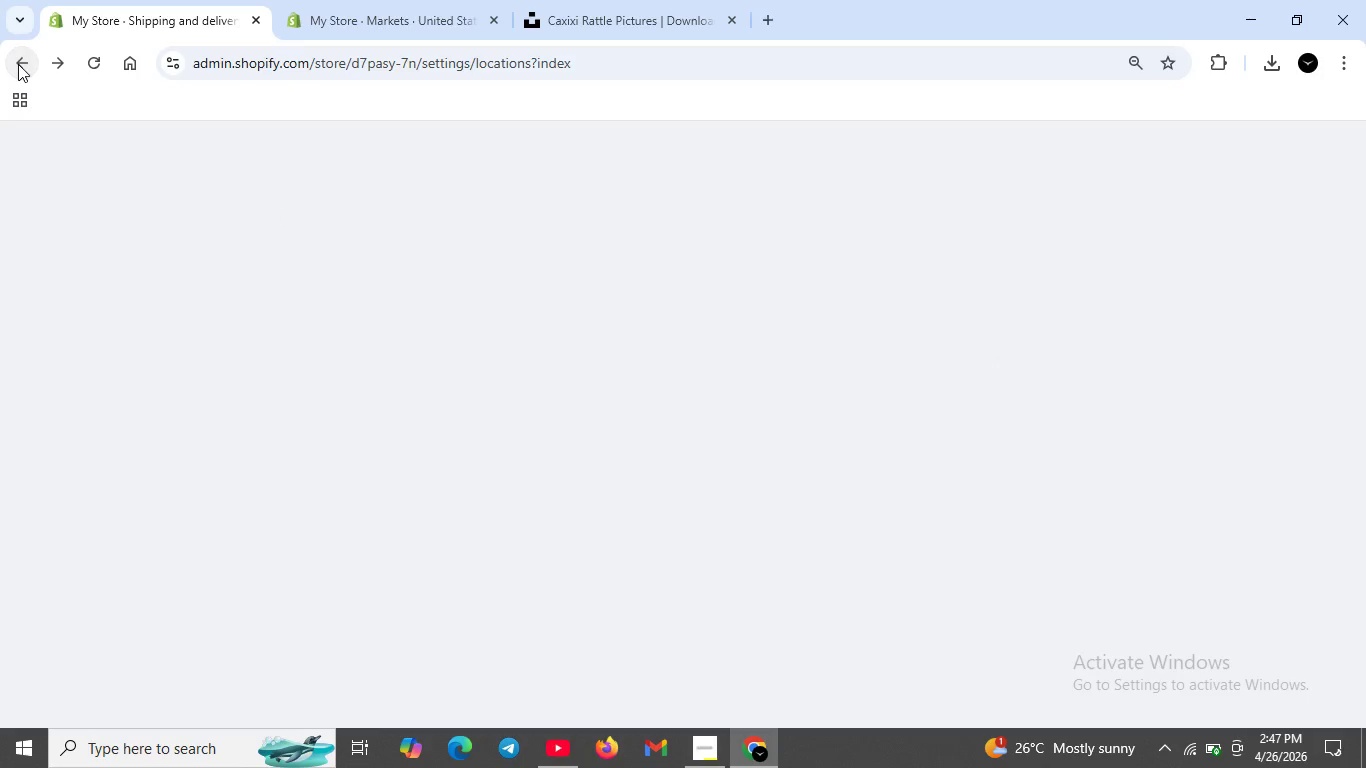 
wait(5.66)
 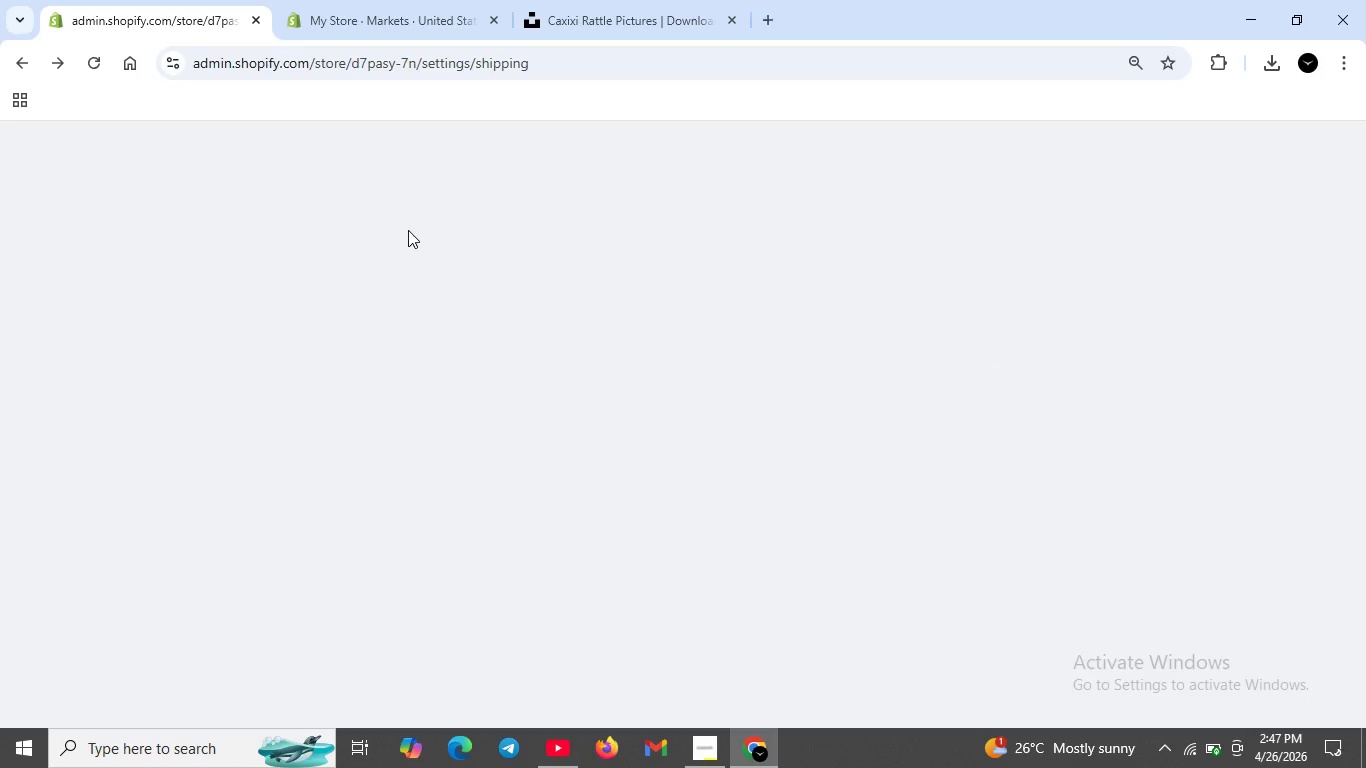 
left_click([17, 64])
 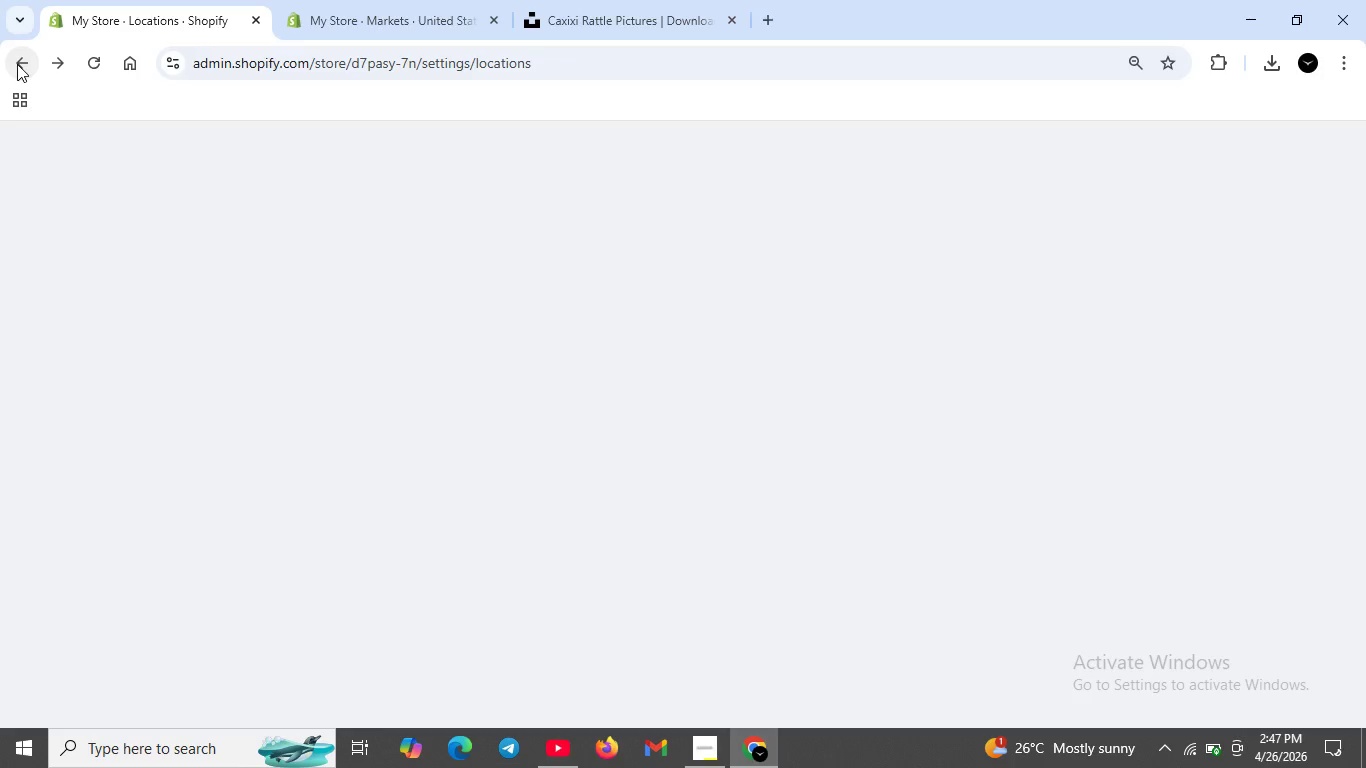 
left_click([17, 64])
 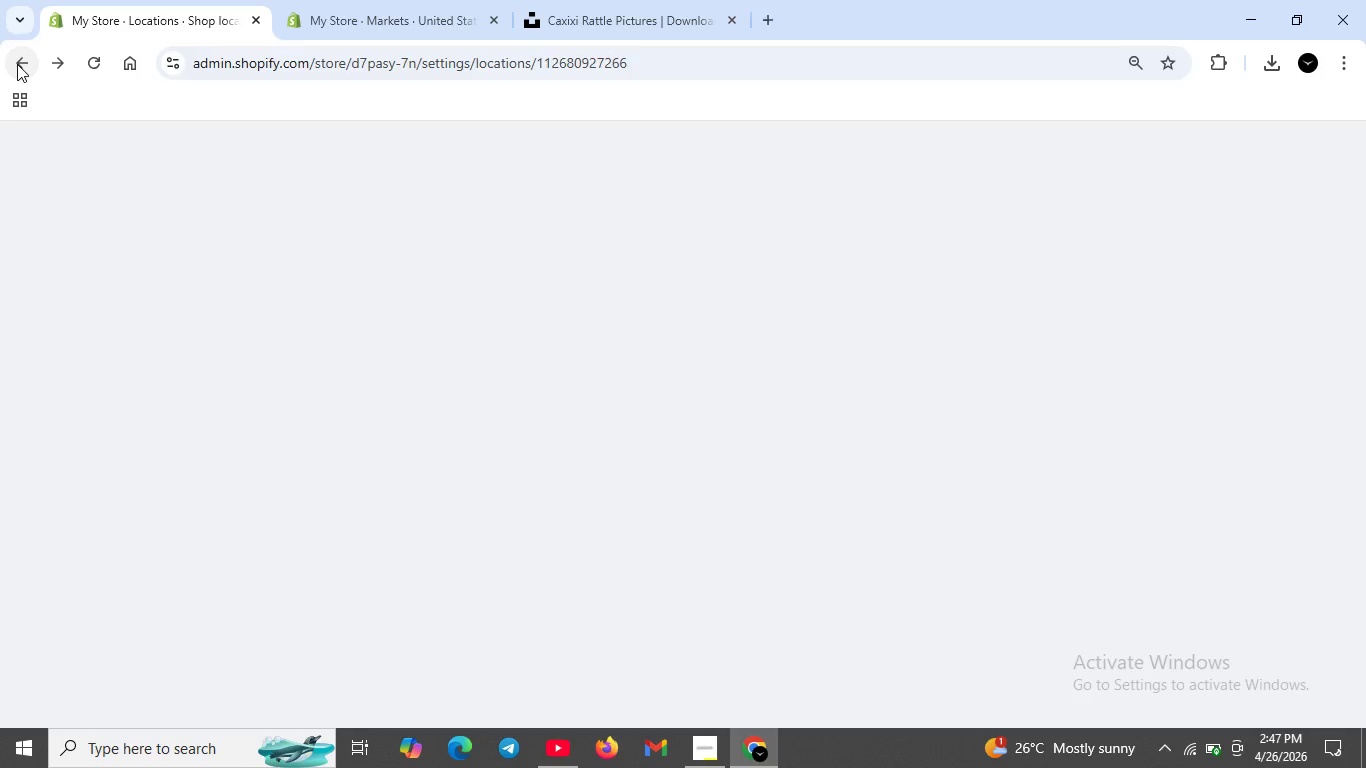 
left_click([17, 64])
 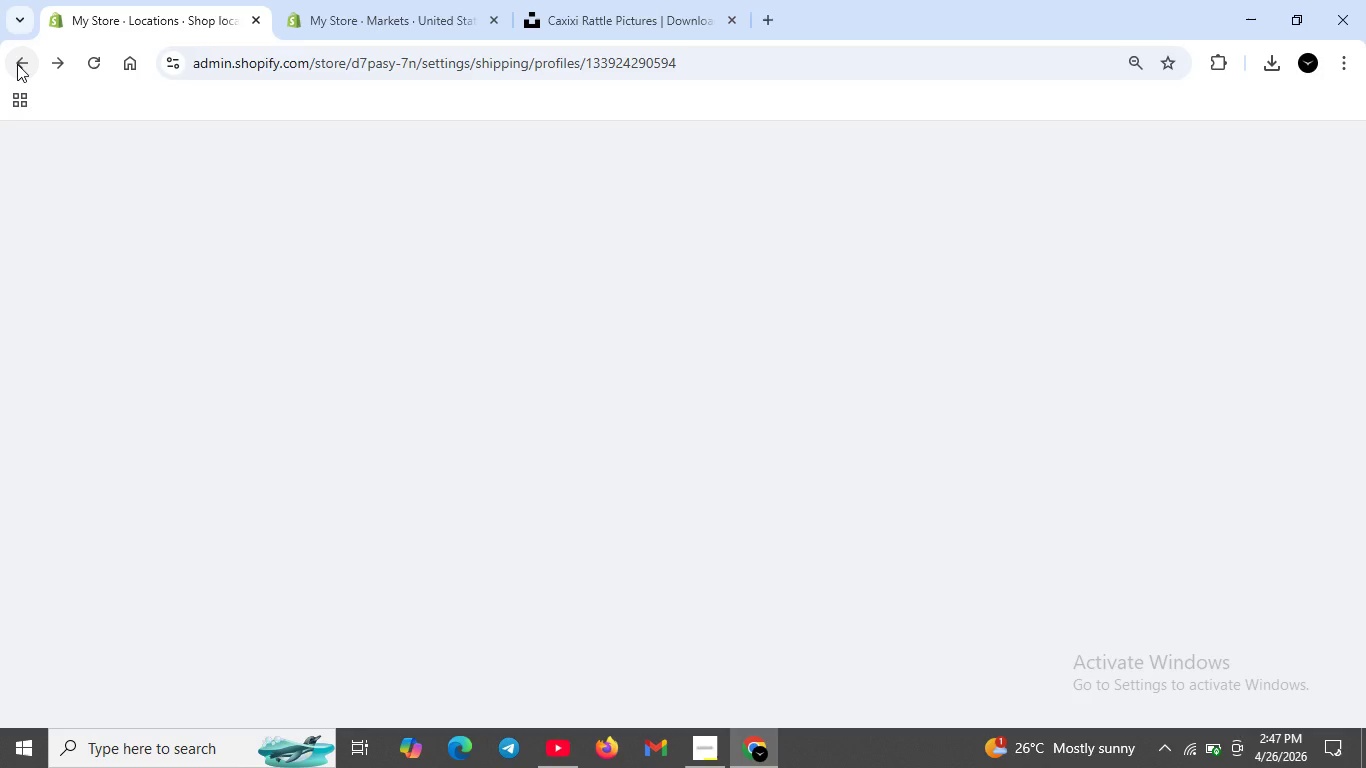 
left_click([17, 64])
 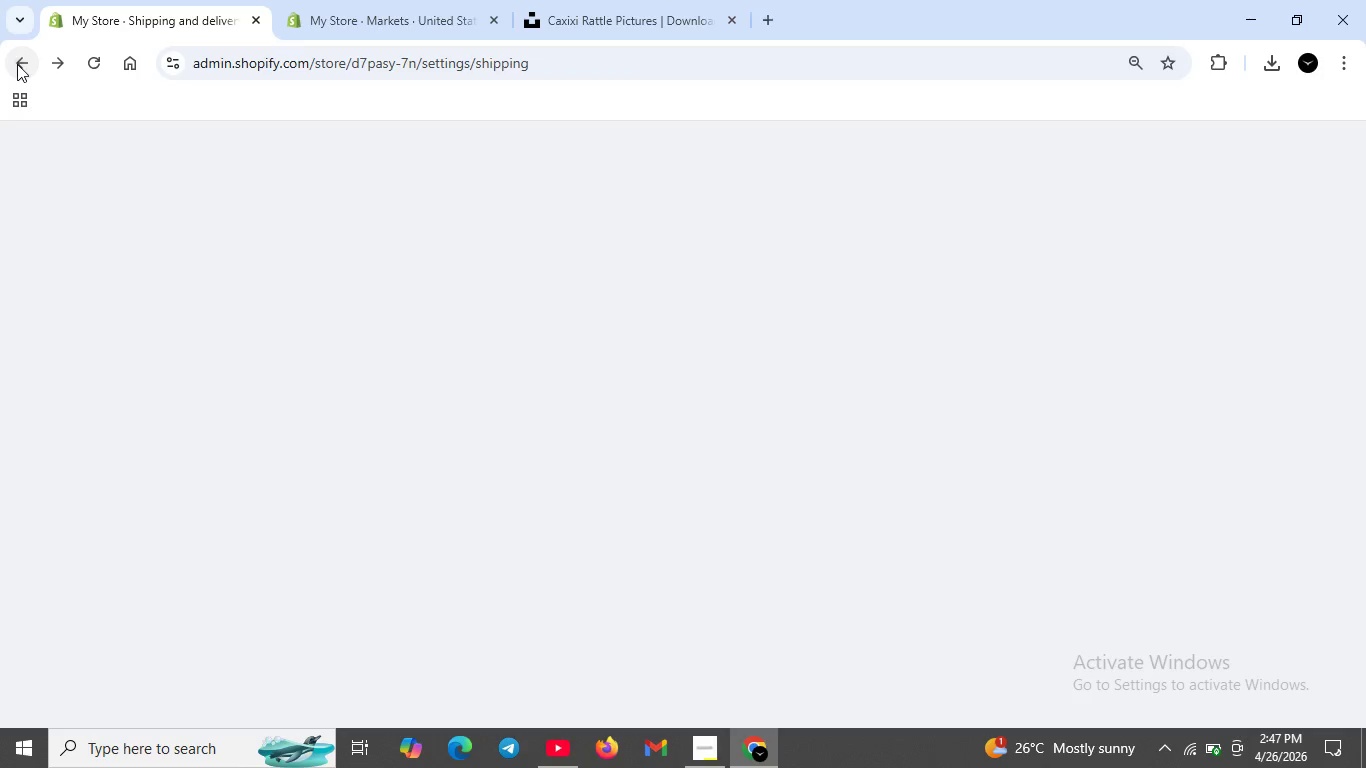 
left_click([17, 64])
 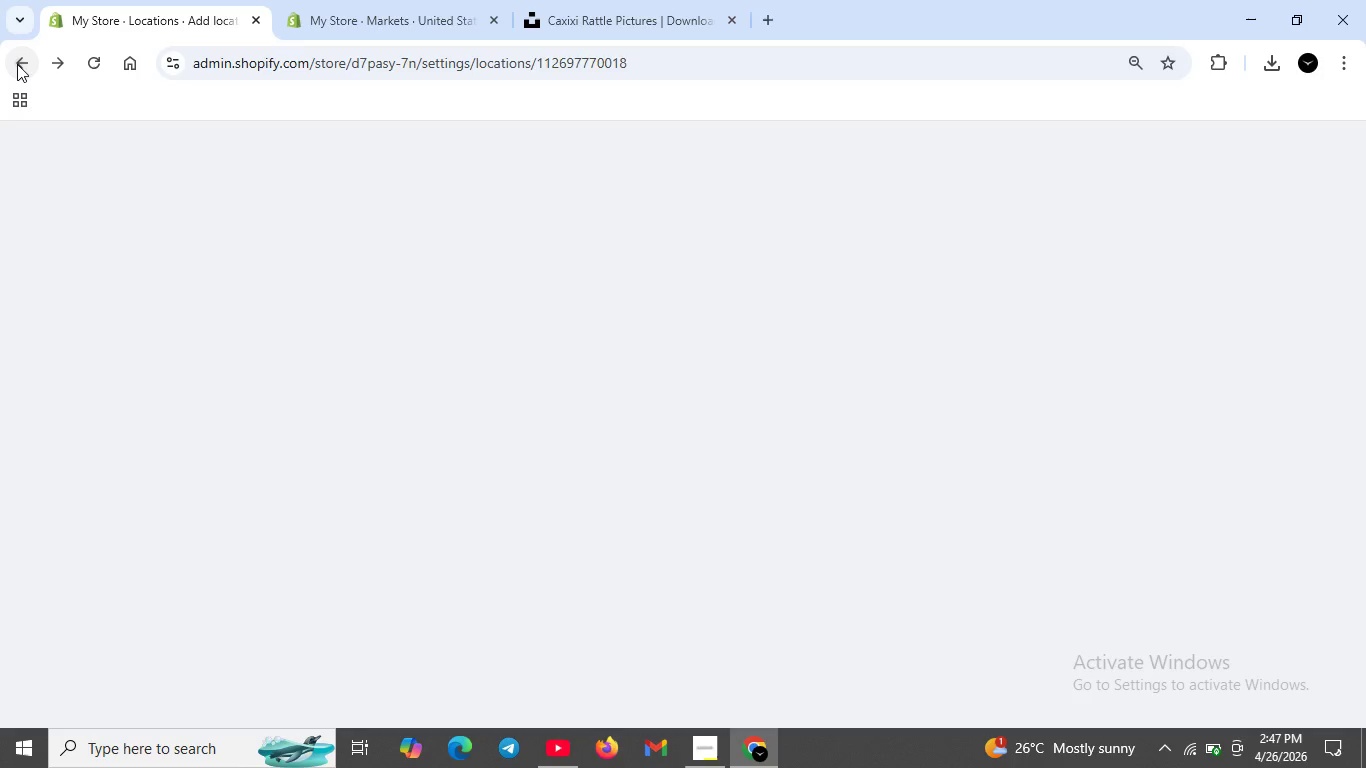 
left_click([17, 64])
 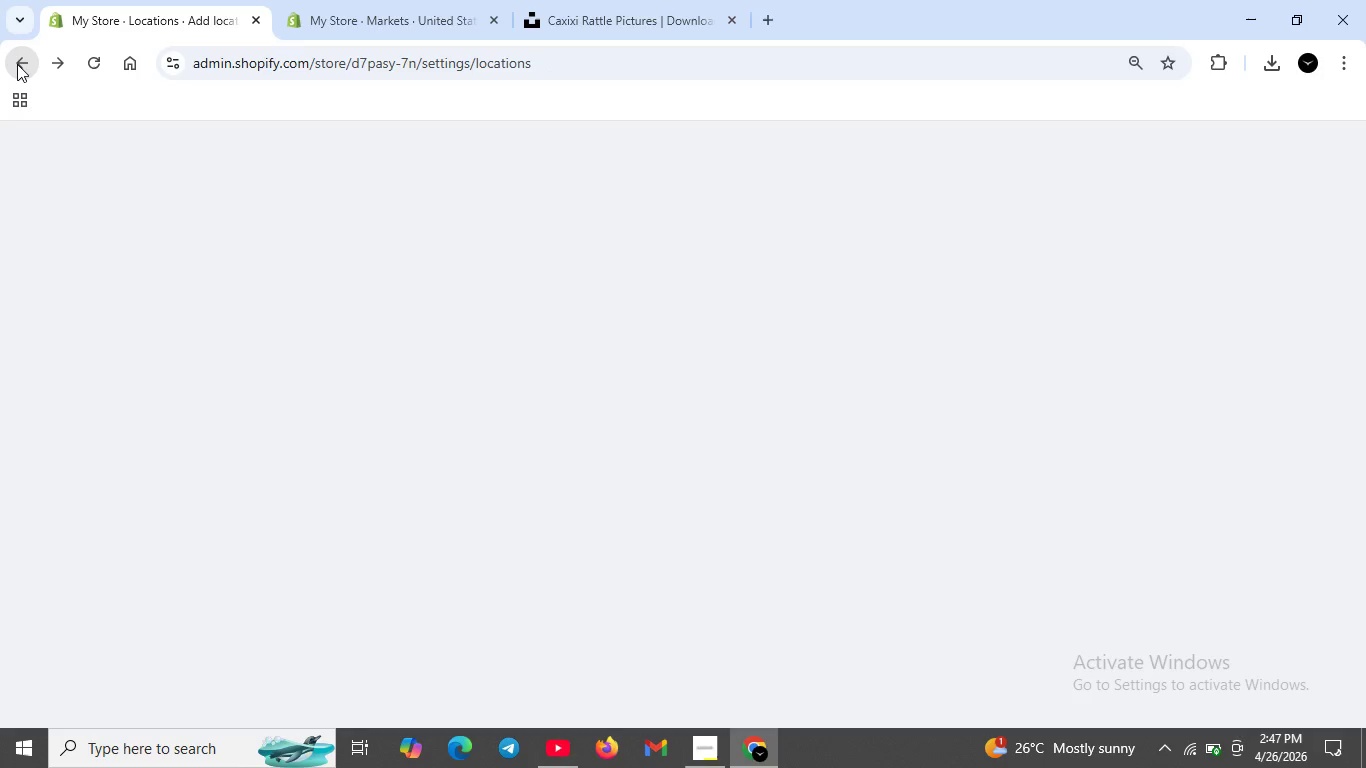 
double_click([17, 64])
 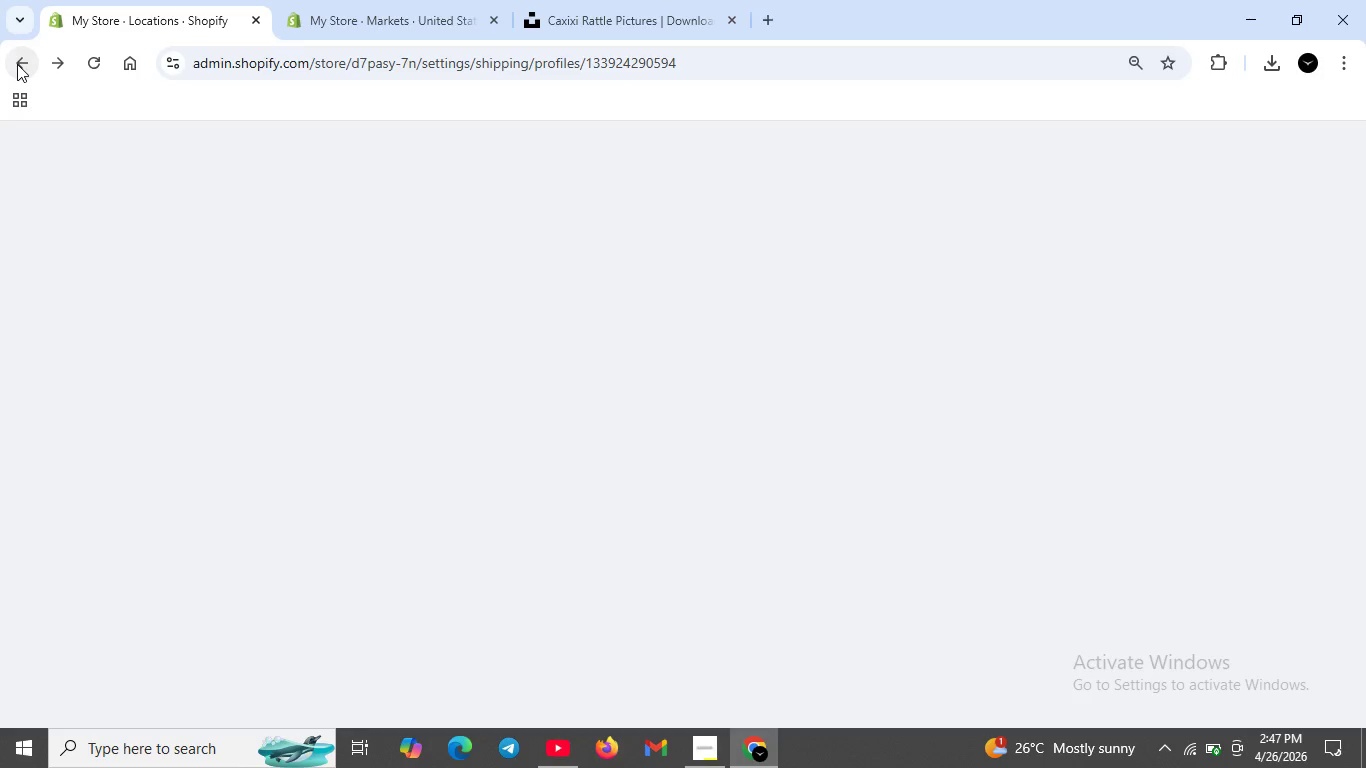 
left_click([17, 64])
 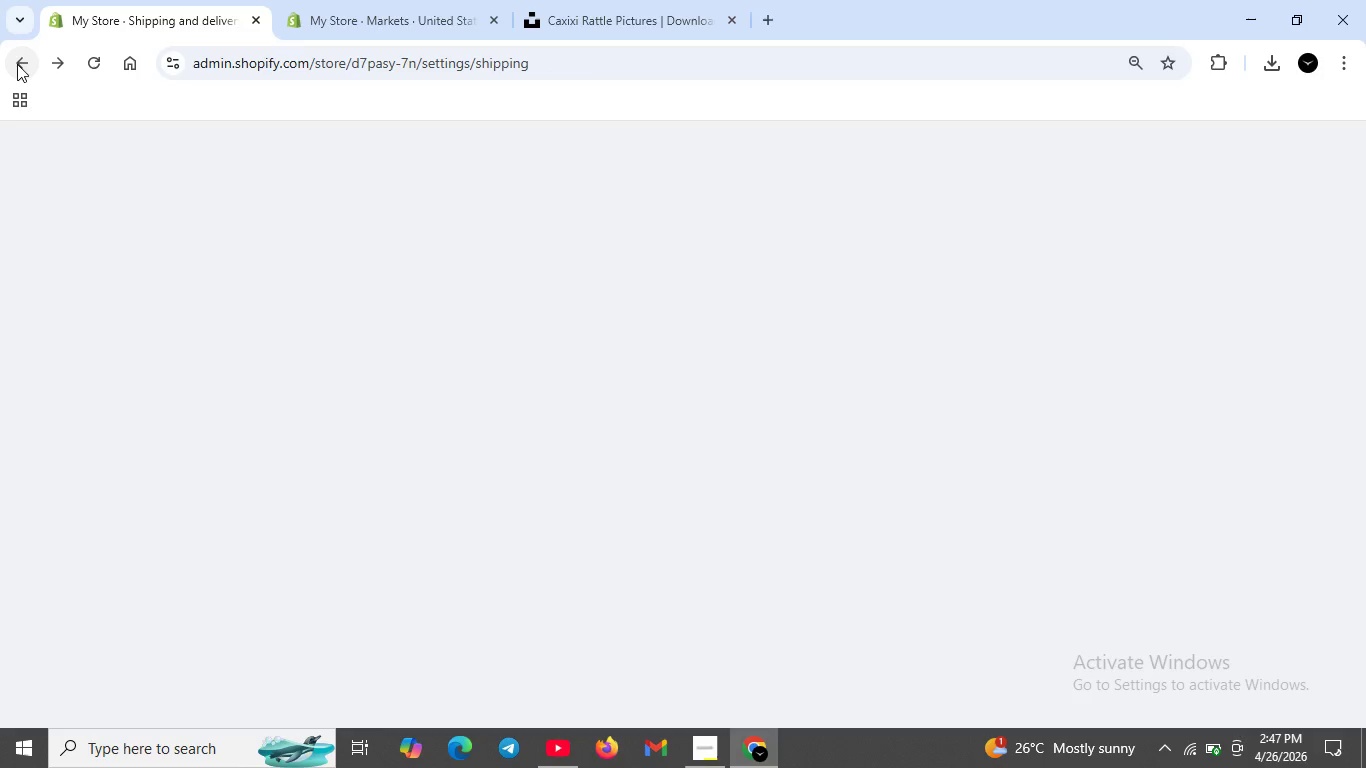 
left_click([17, 64])
 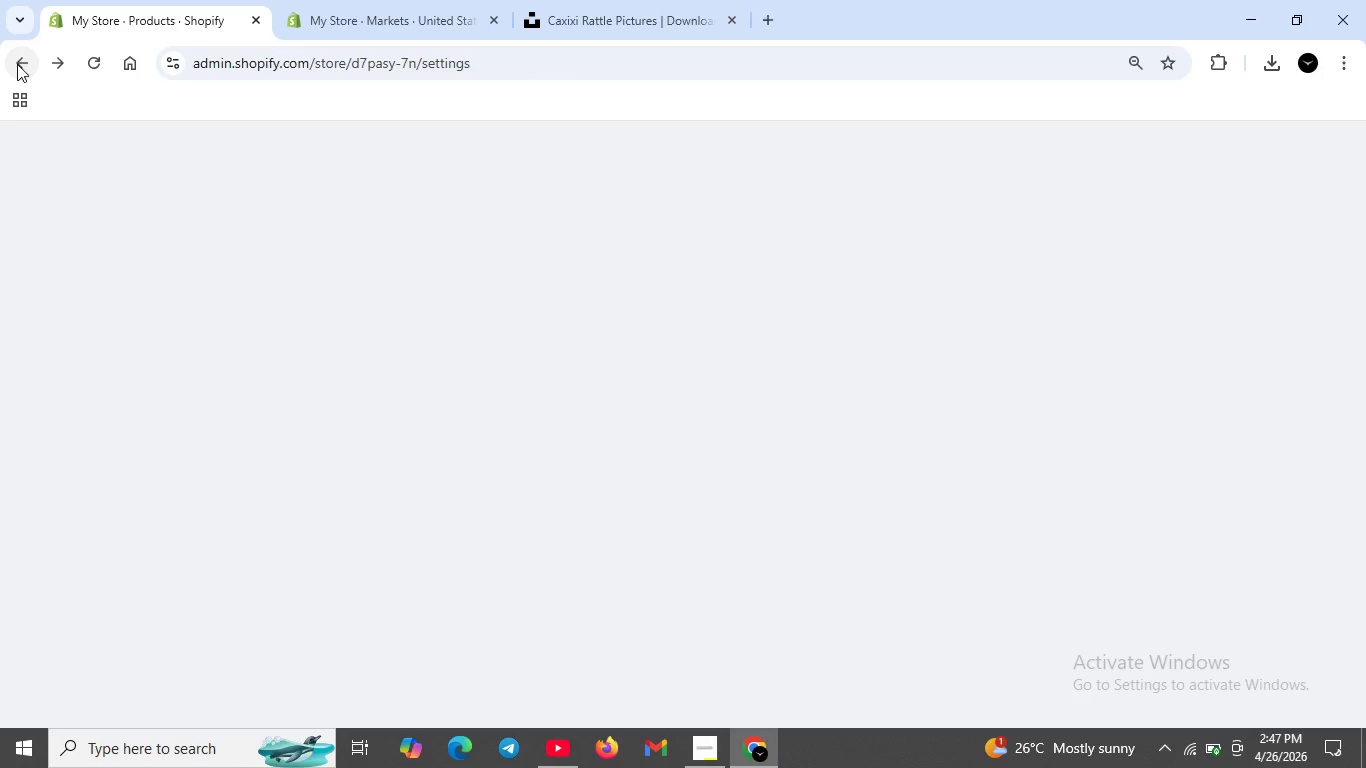 
left_click([17, 64])
 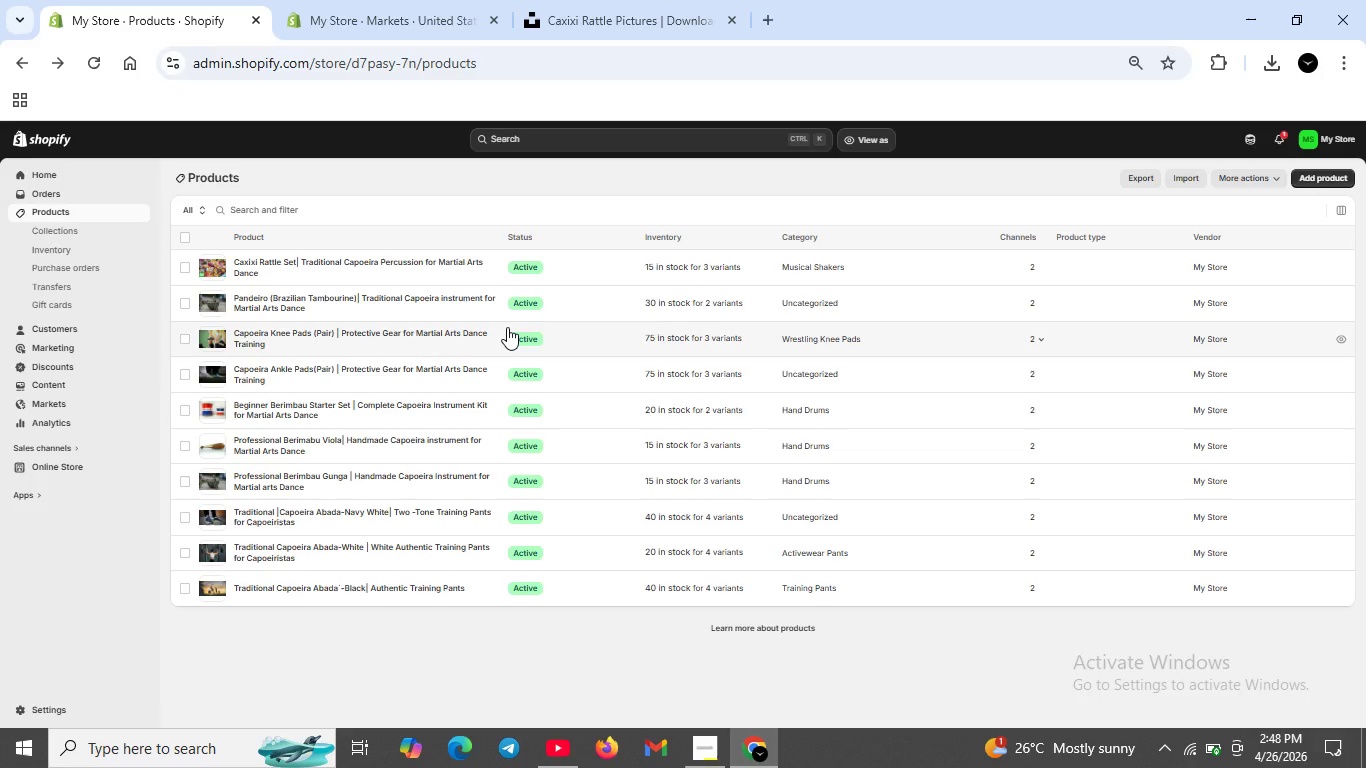 
wait(26.53)
 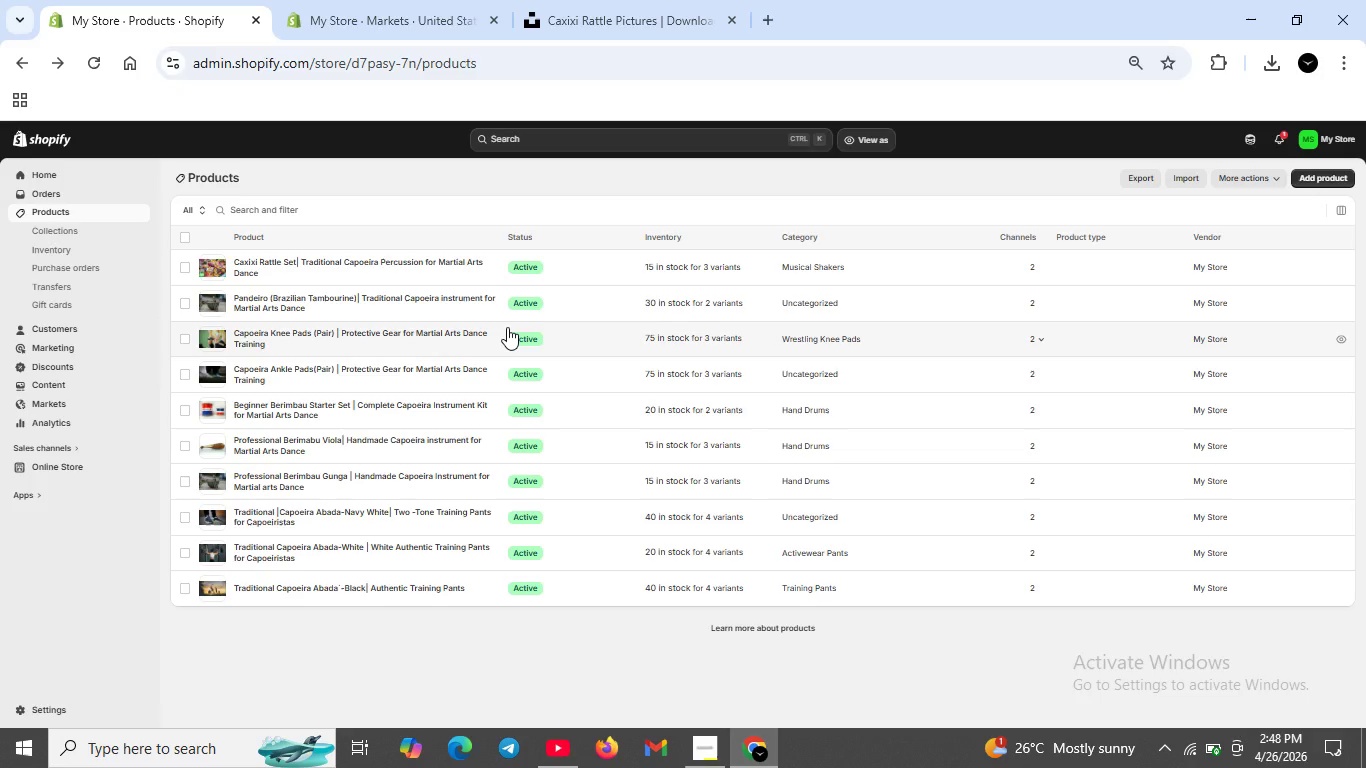 
left_click([348, 438])
 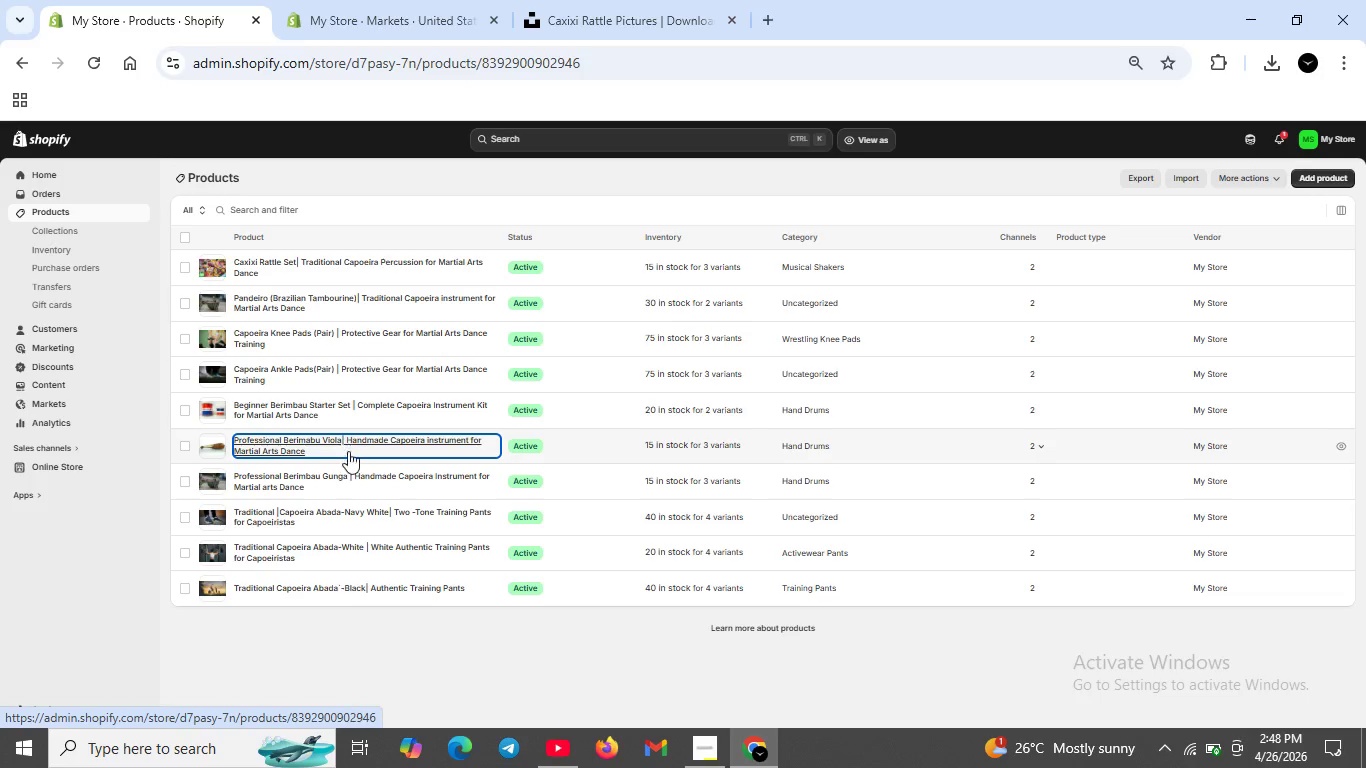 
left_click([336, 473])
 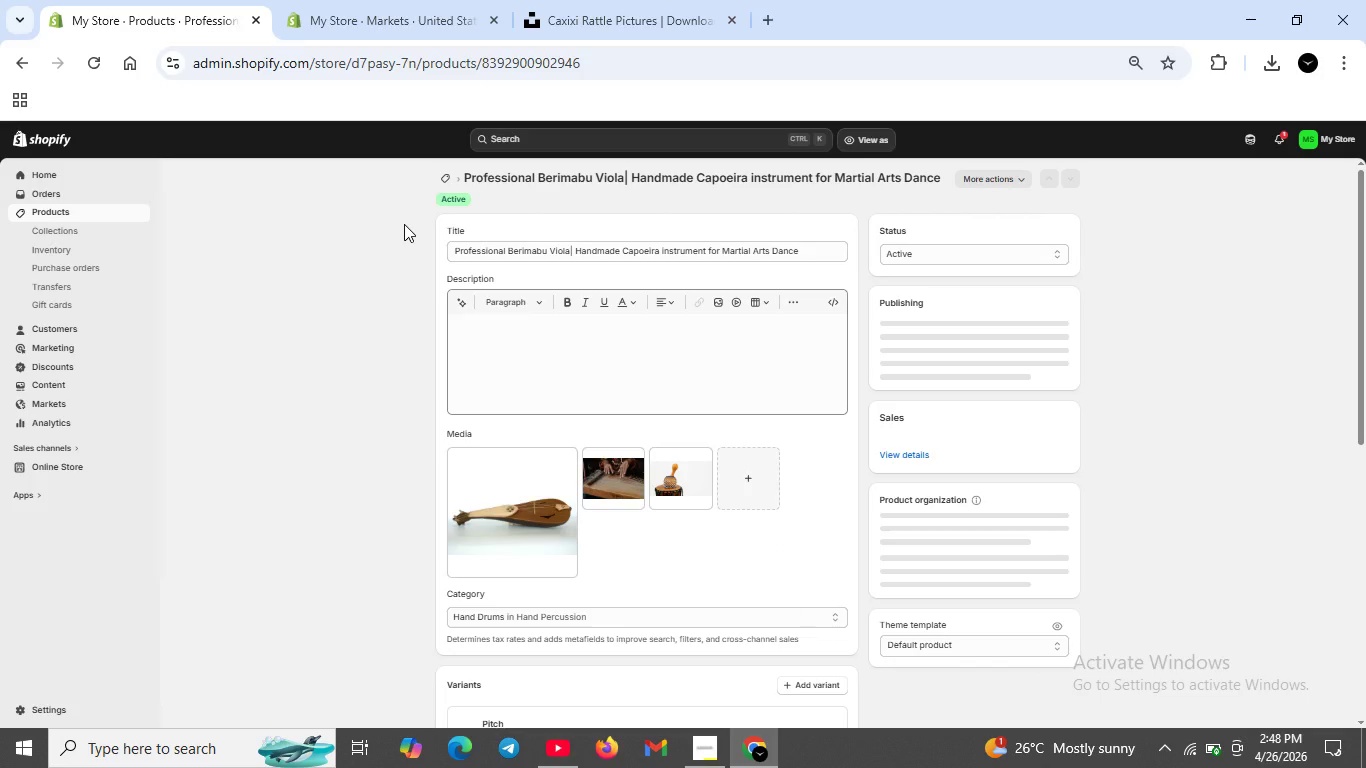 
wait(8.05)
 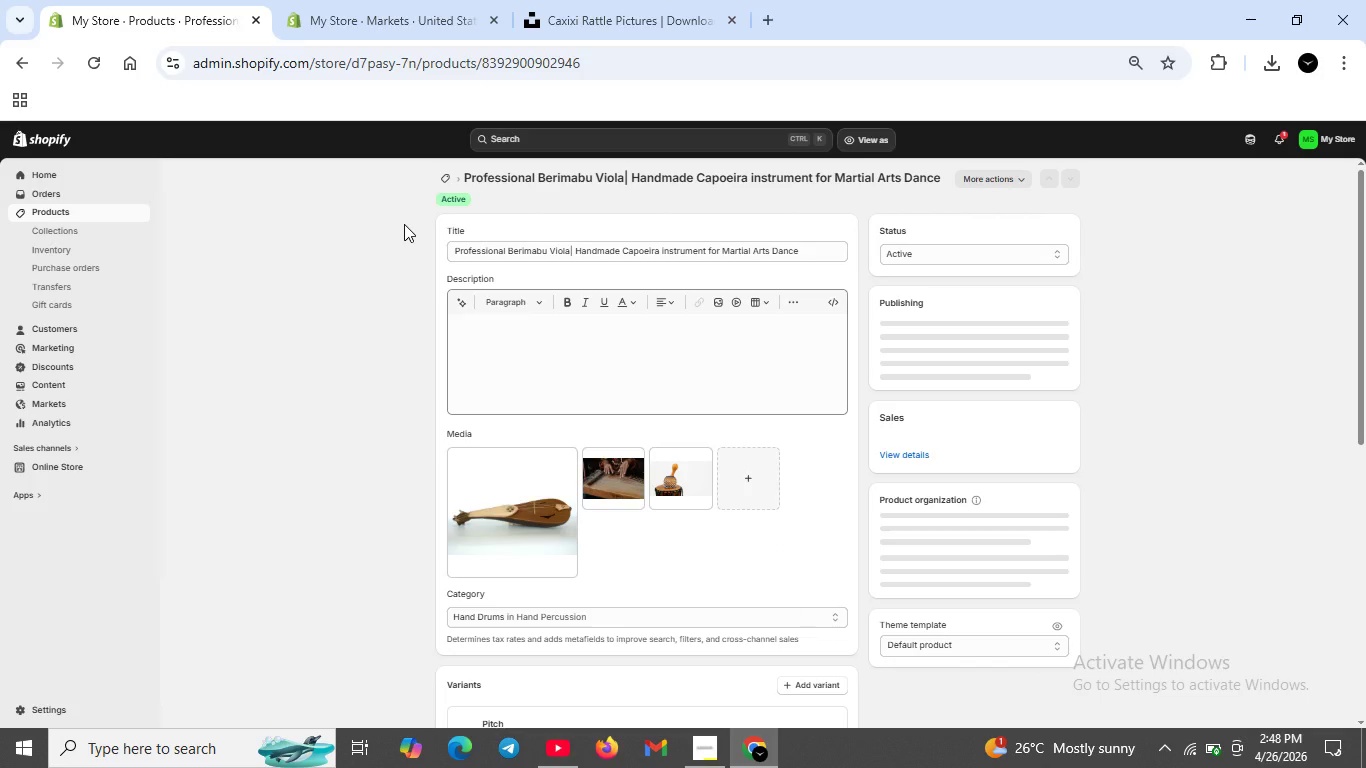 
scroll: coordinate [735, 578], scroll_direction: down, amount: 6.0
 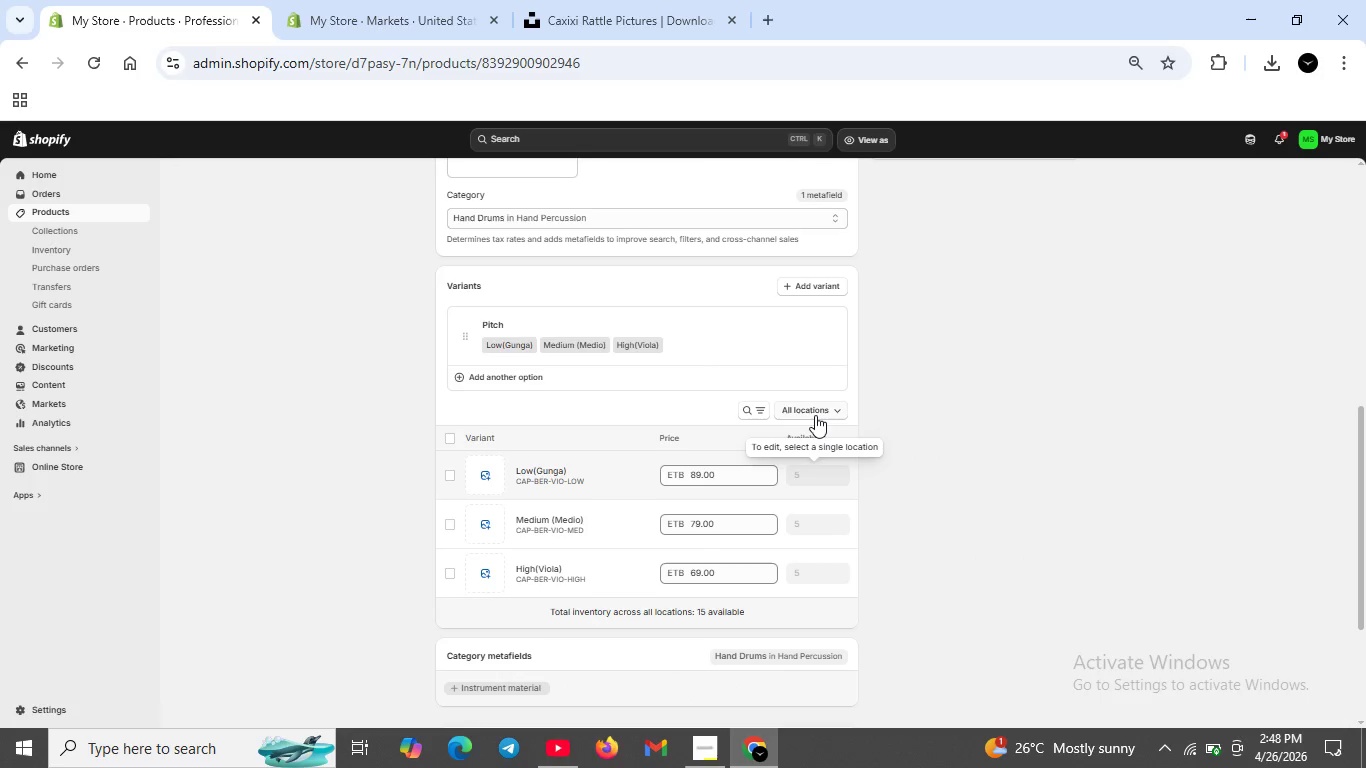 
left_click([815, 415])
 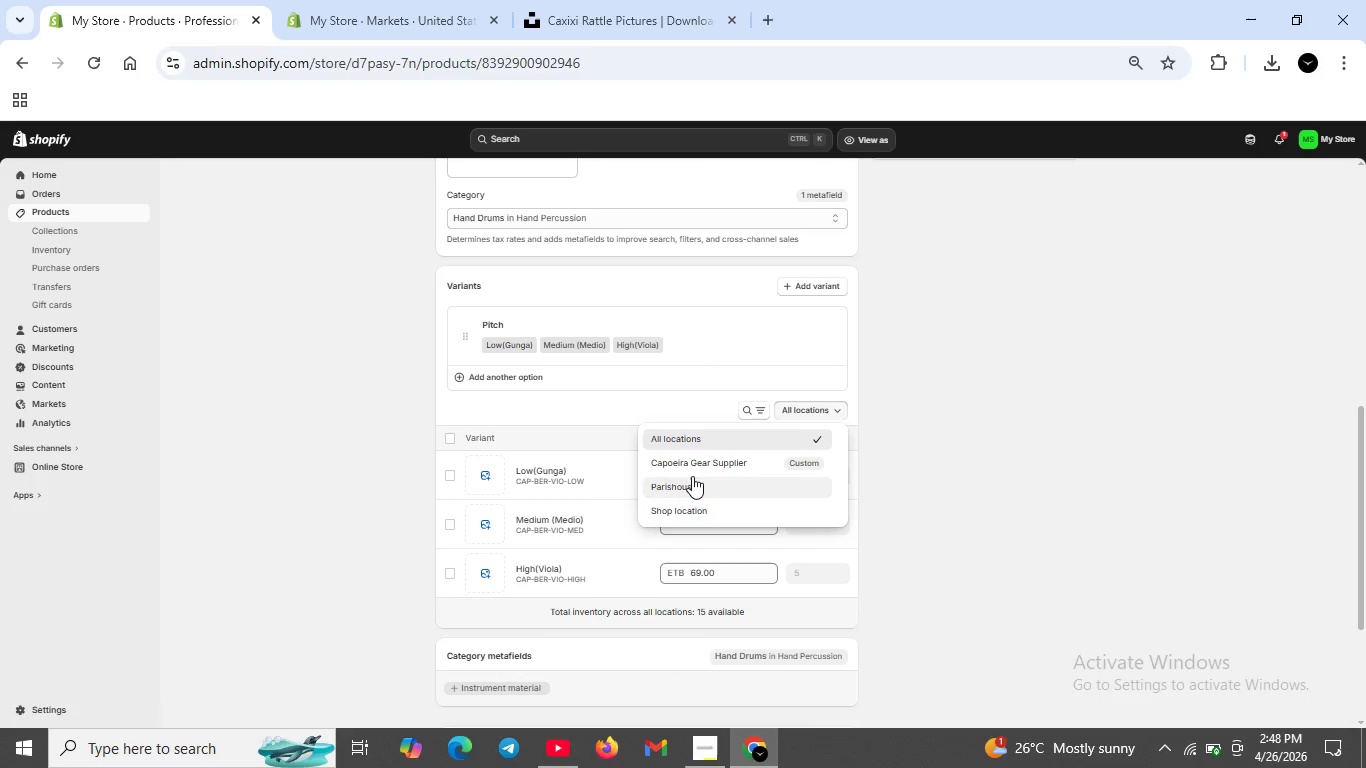 
left_click([692, 459])
 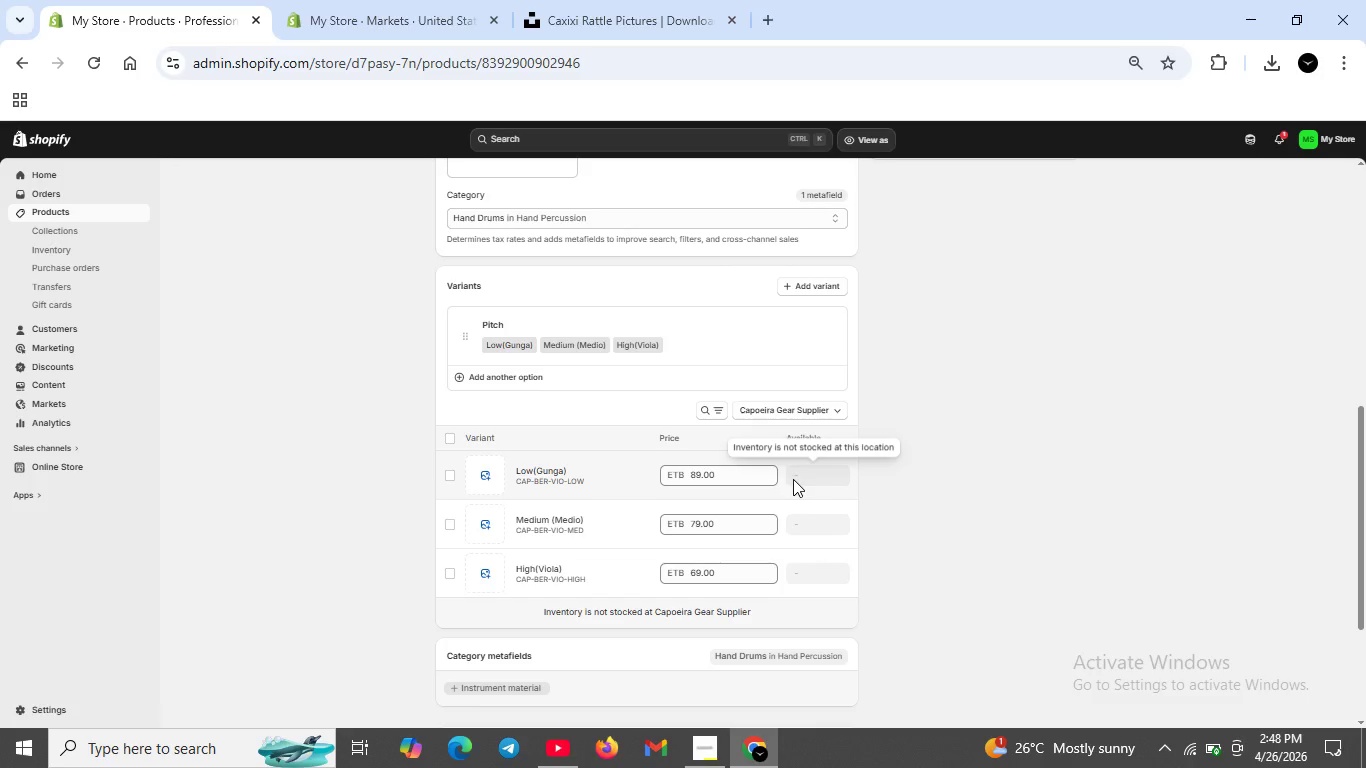 
left_click([814, 477])
 